 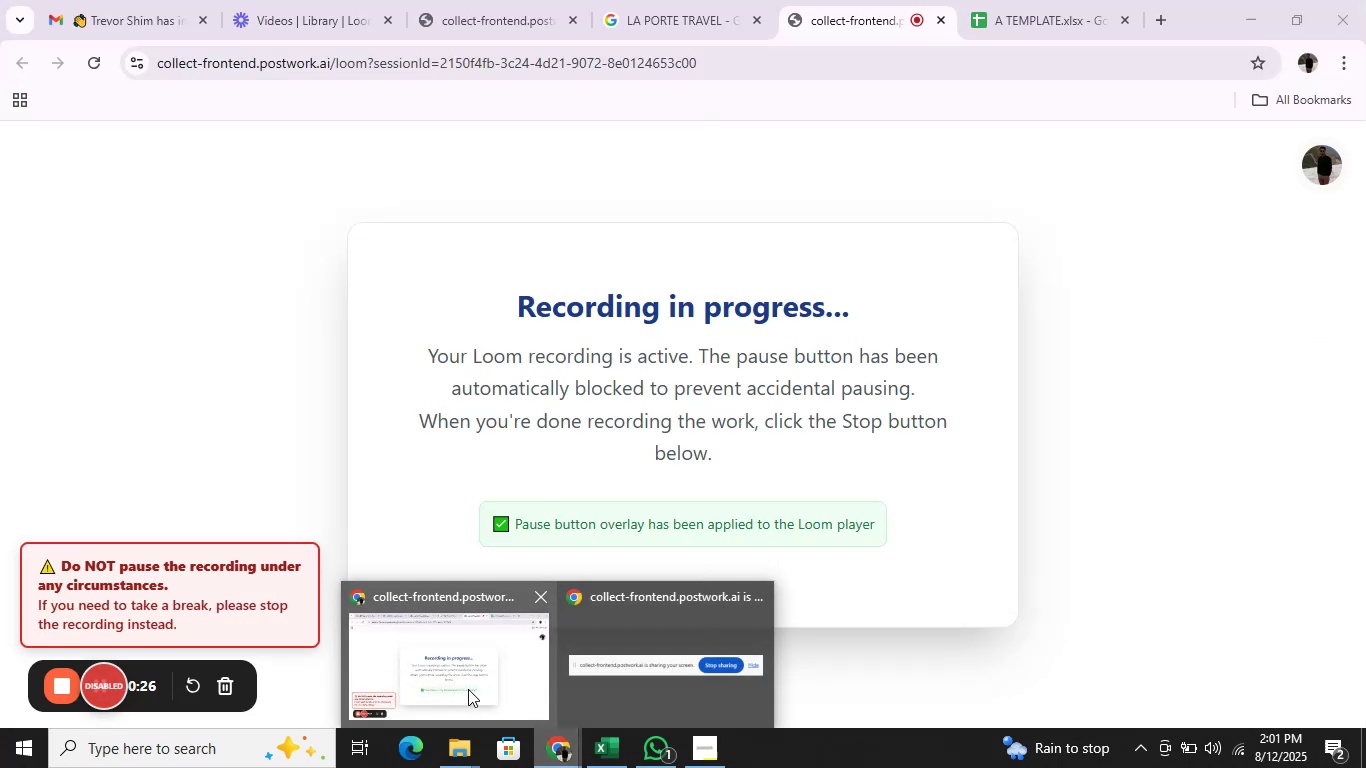 
left_click([610, 652])
 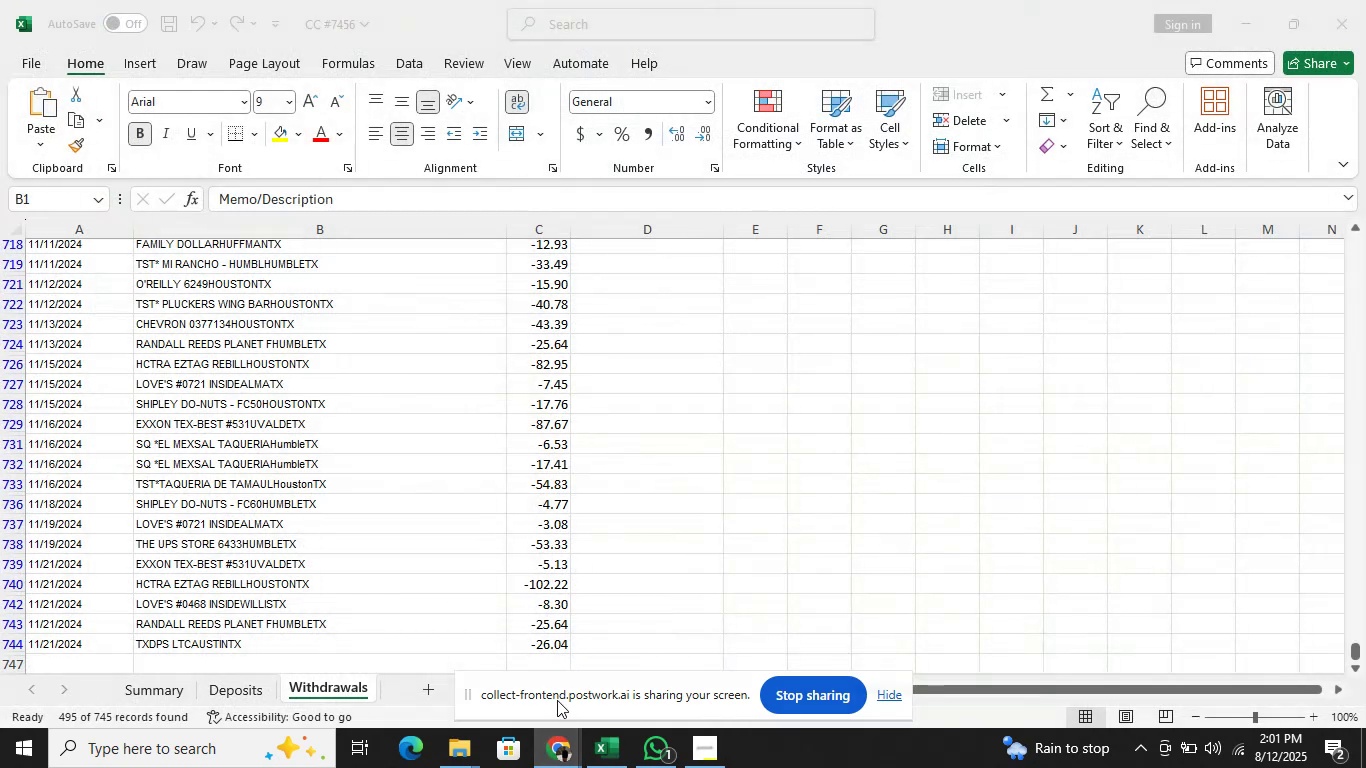 
left_click([580, 750])
 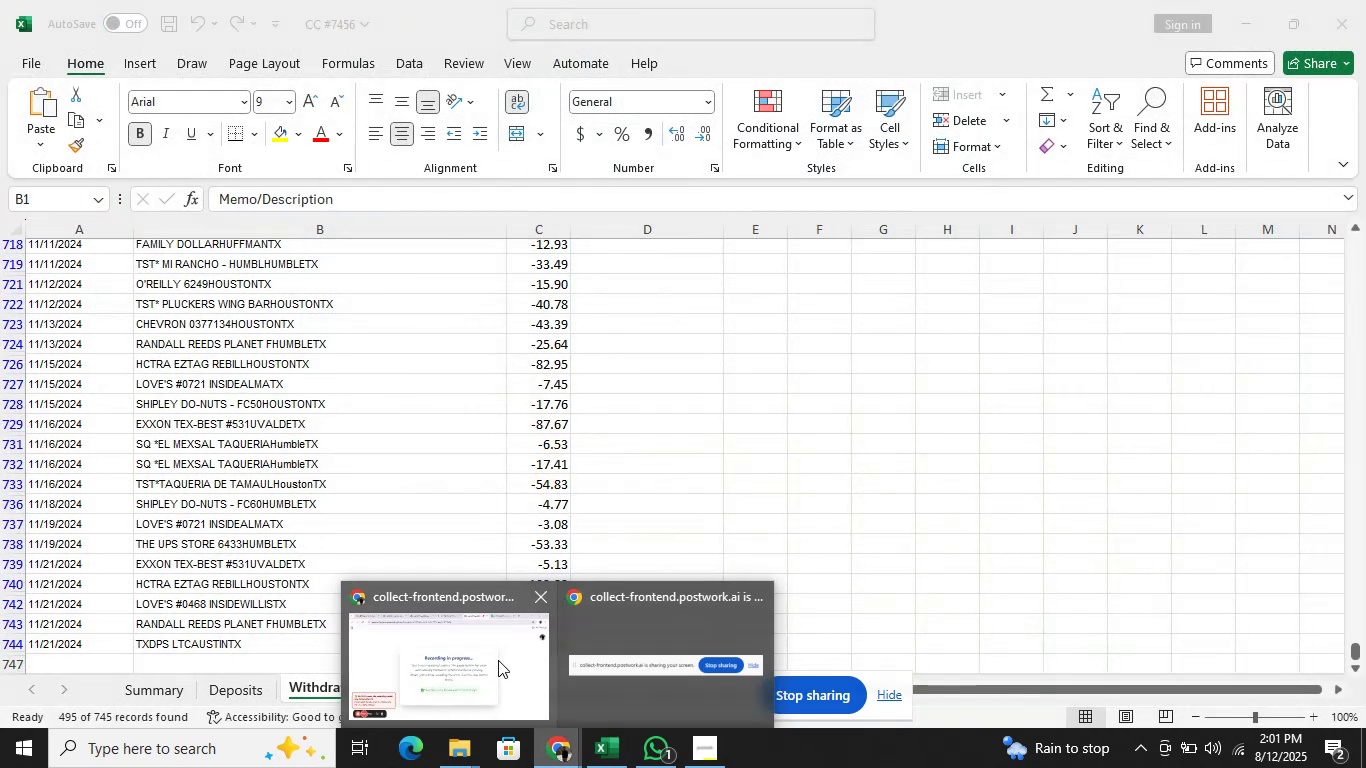 
left_click([494, 657])
 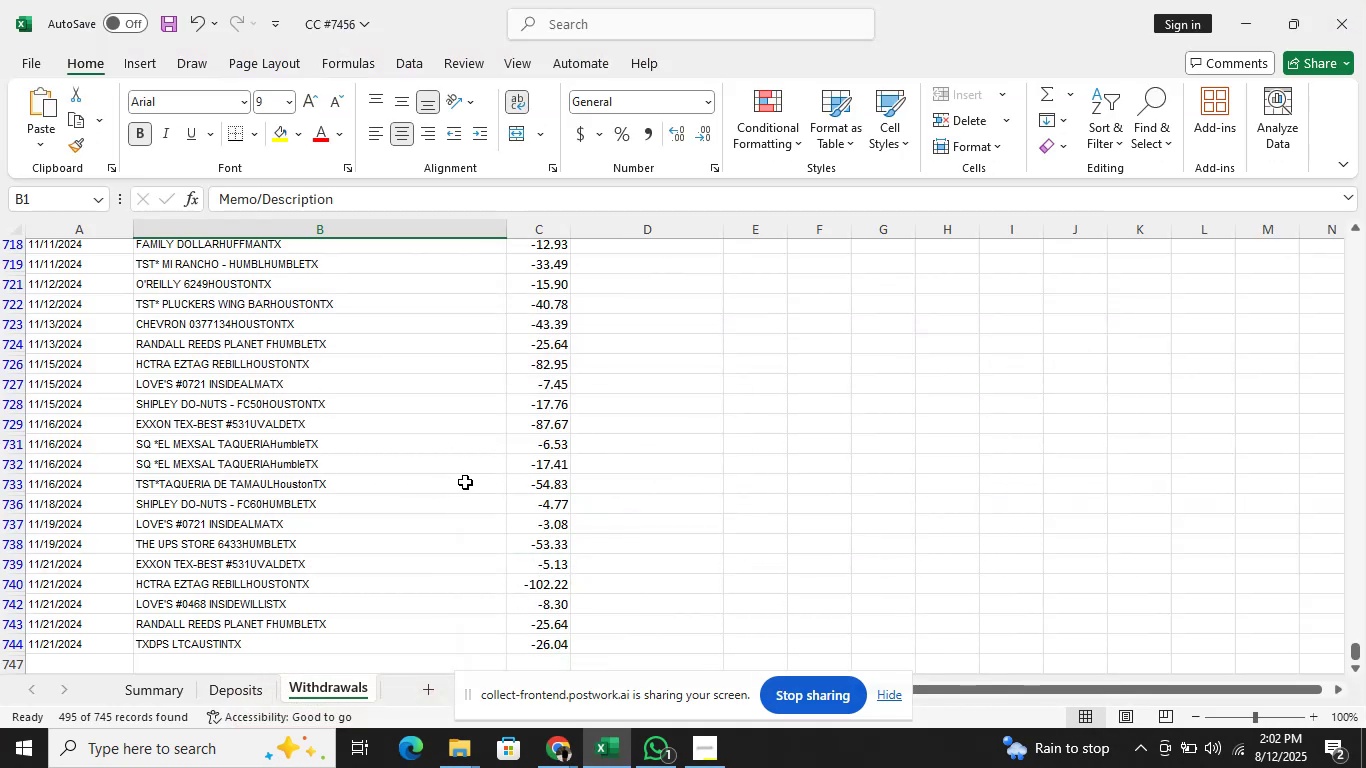 
wait(7.67)
 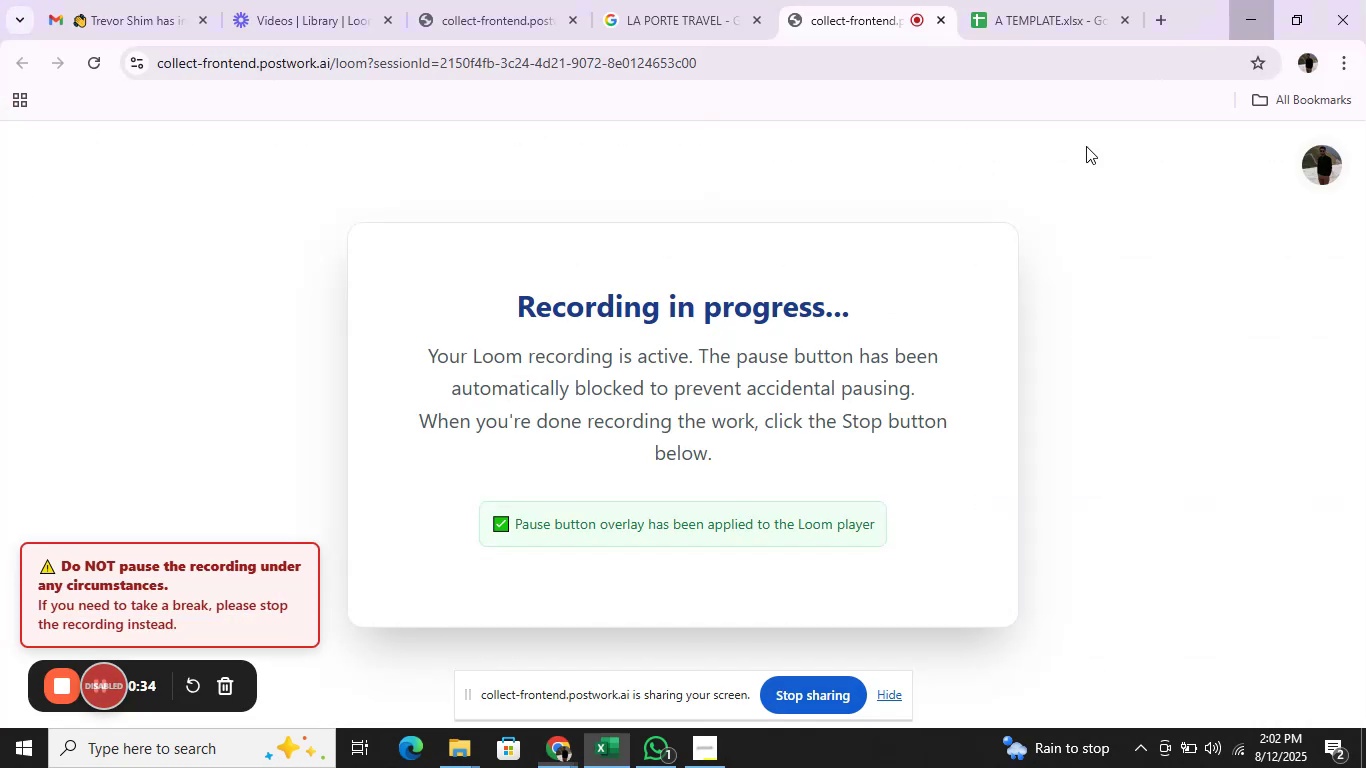 
left_click([293, 511])
 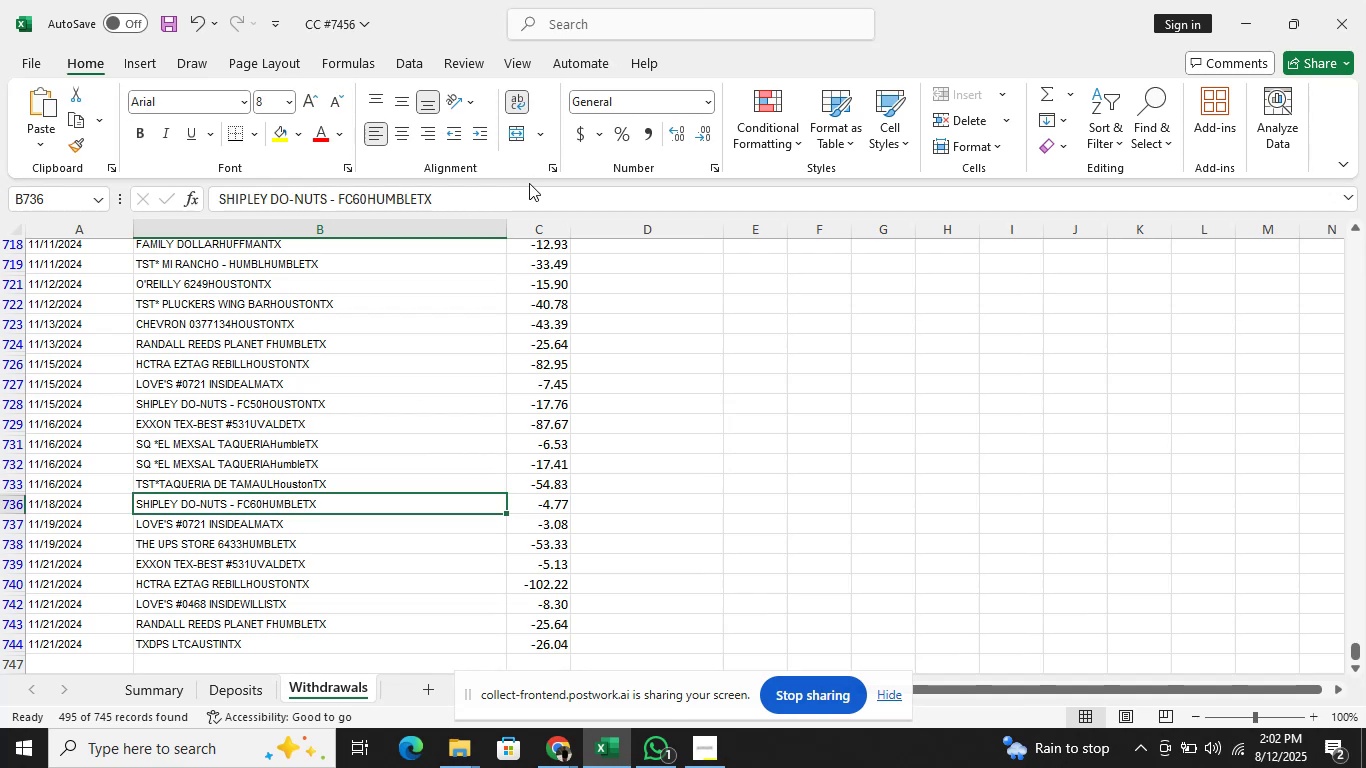 
left_click([489, 186])
 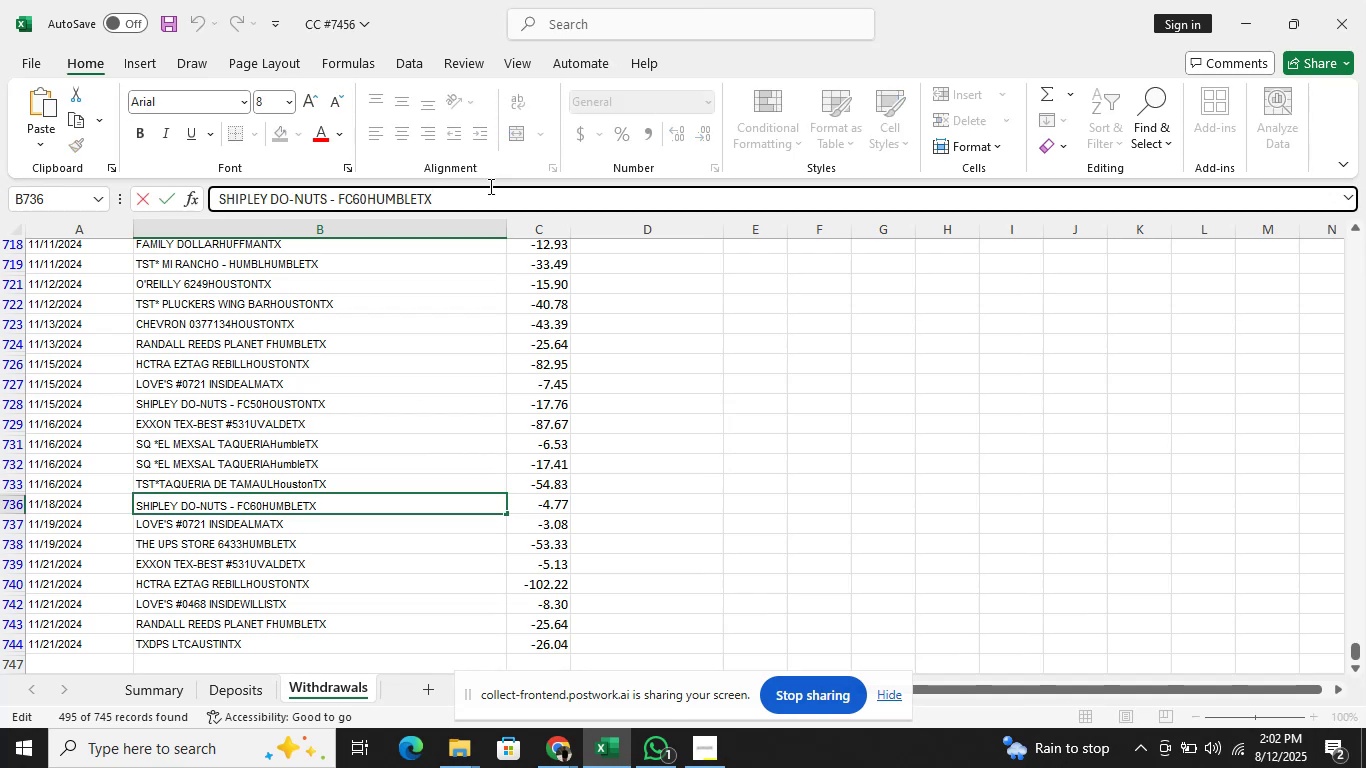 
hold_key(key=ArrowLeft, duration=0.8)
 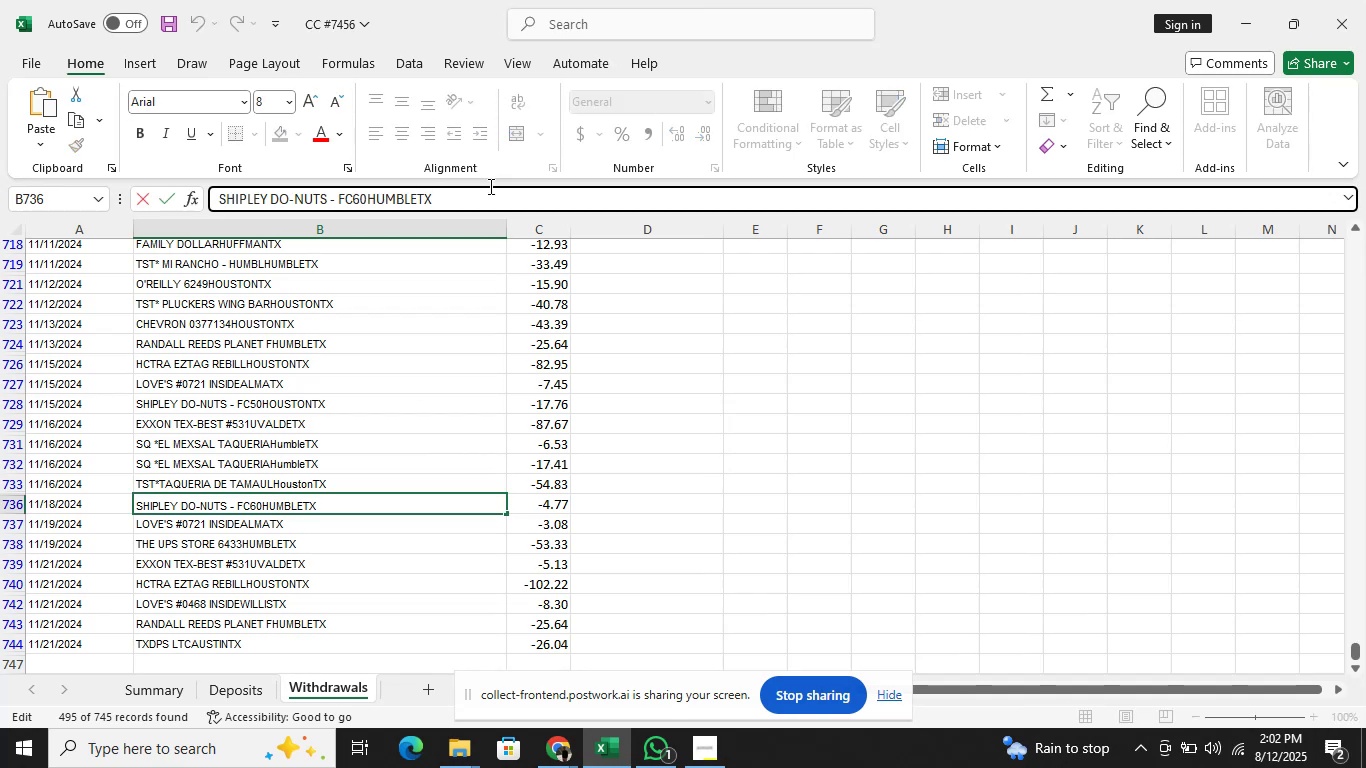 
key(ArrowLeft)
 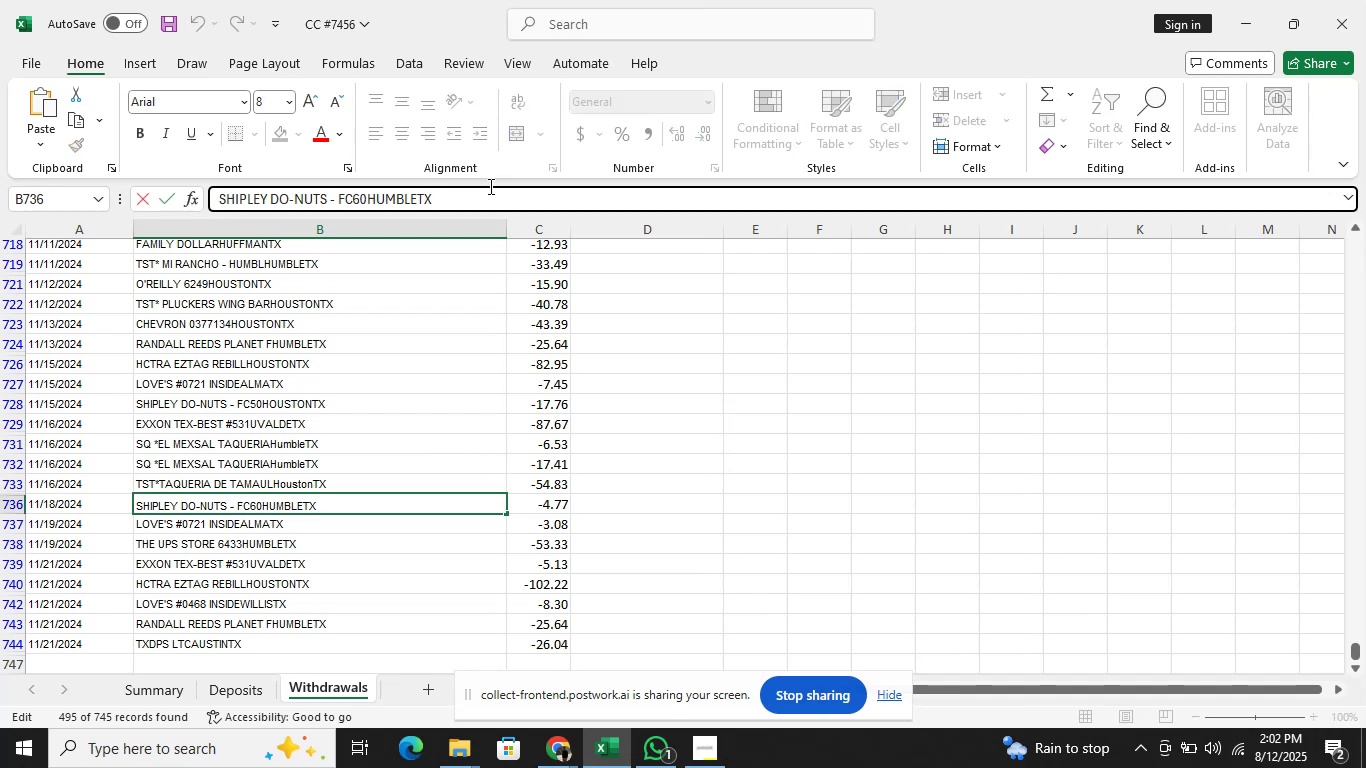 
key(ArrowLeft)
 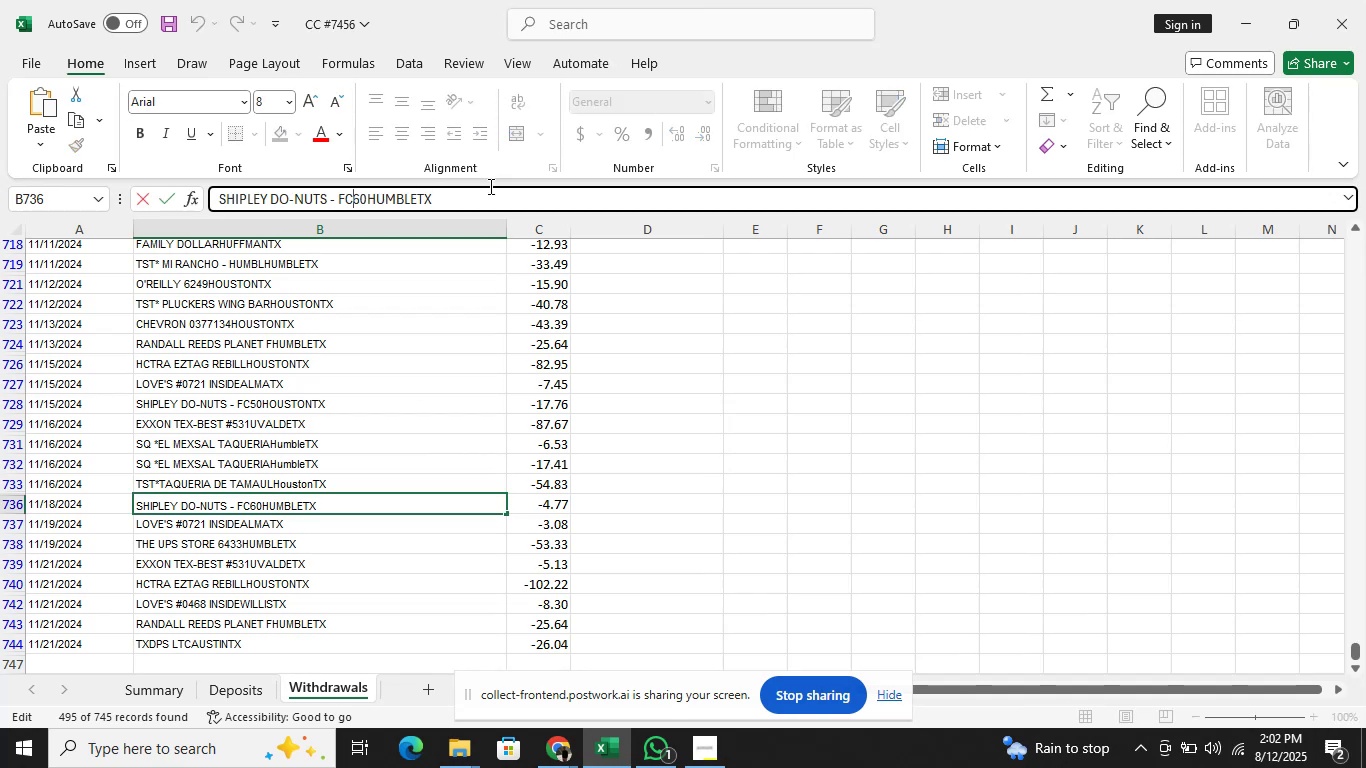 
key(ArrowLeft)
 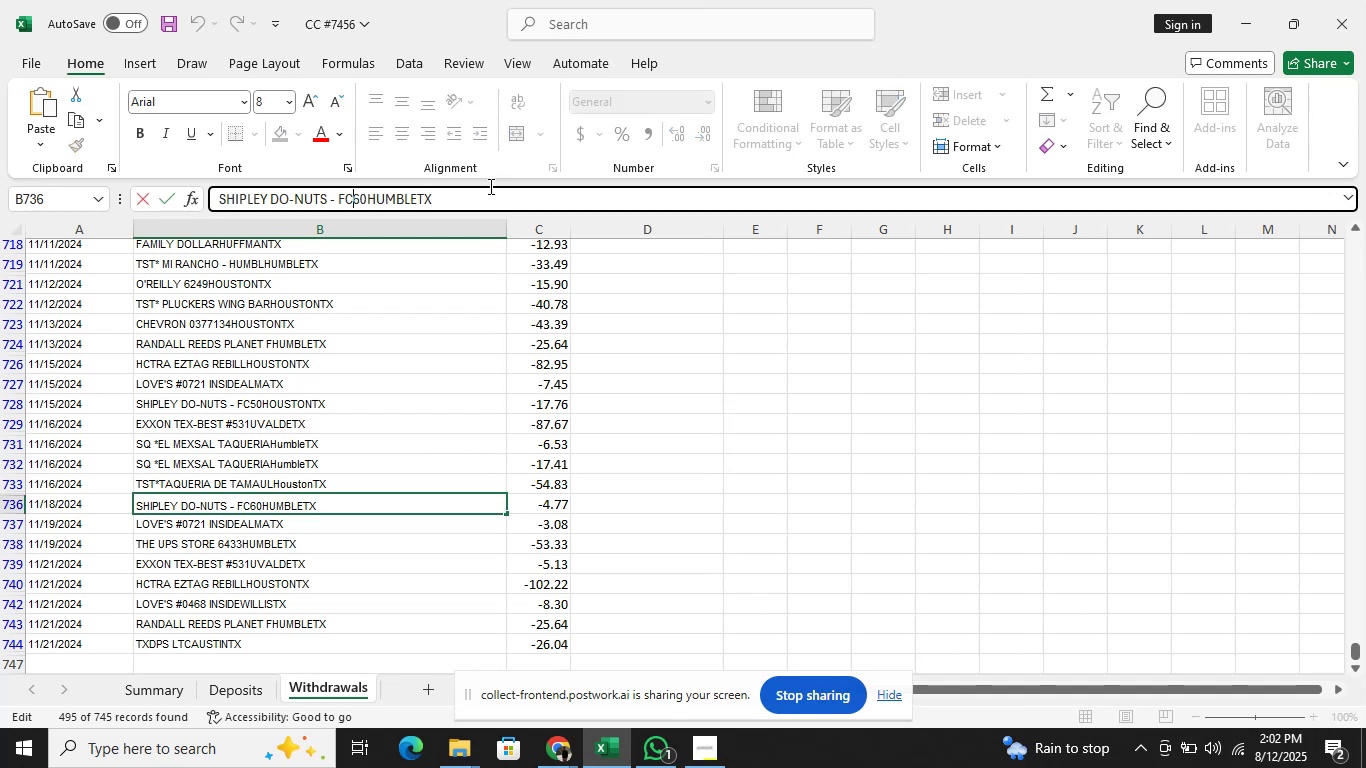 
key(ArrowLeft)
 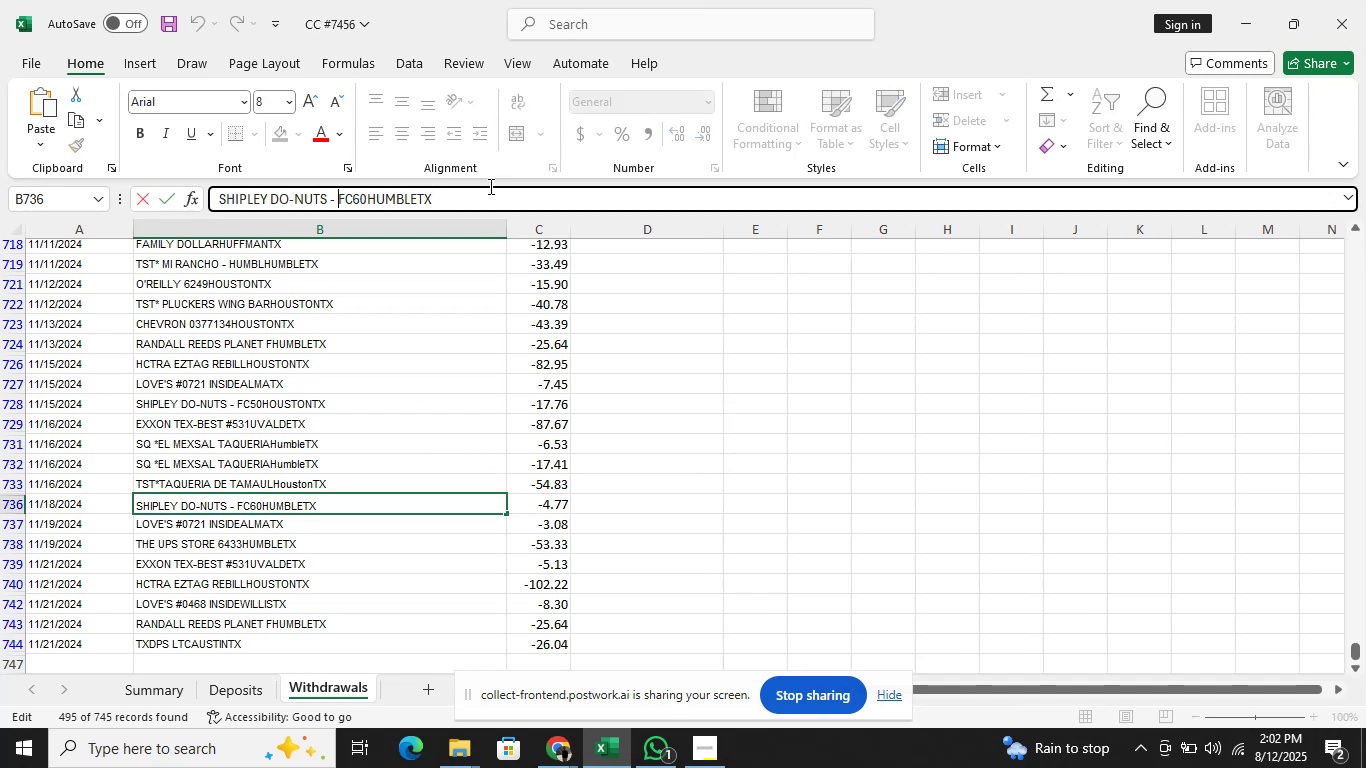 
key(ArrowLeft)
 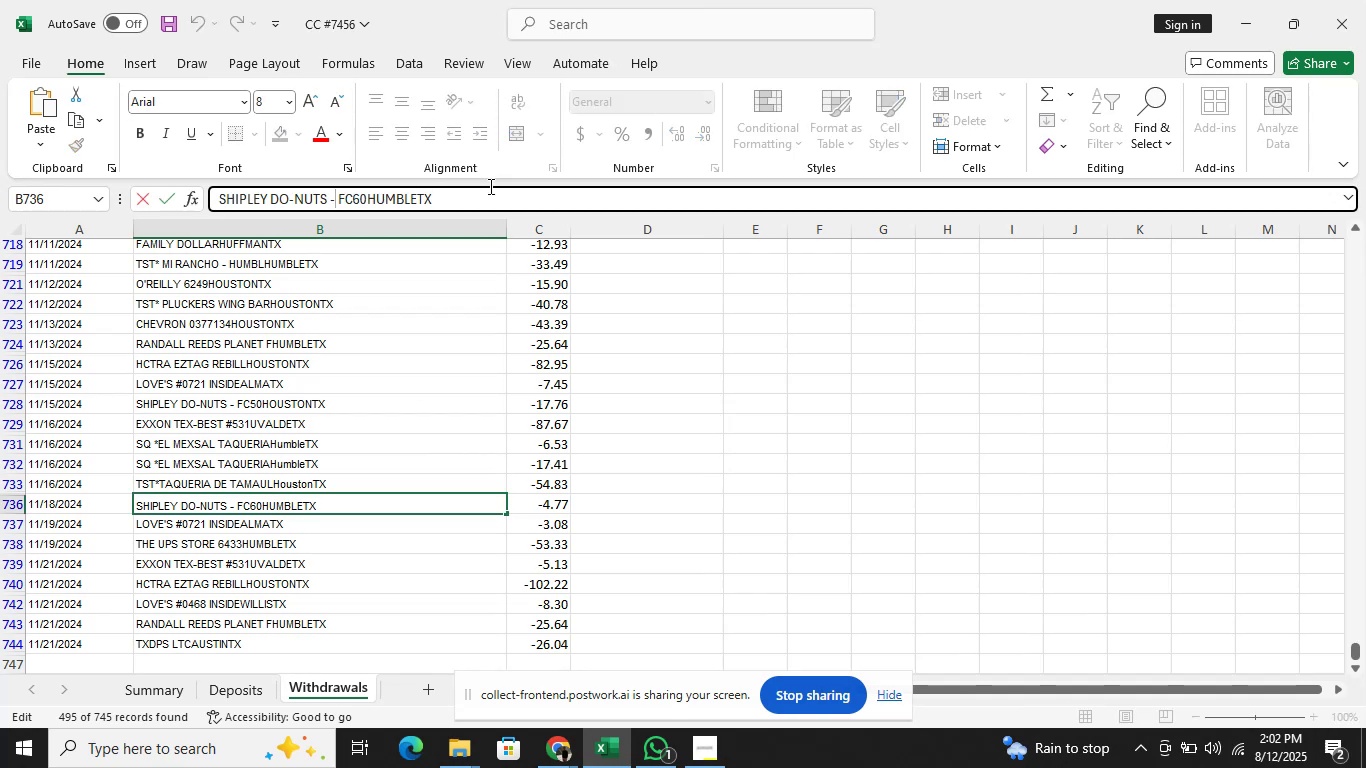 
key(ArrowLeft)
 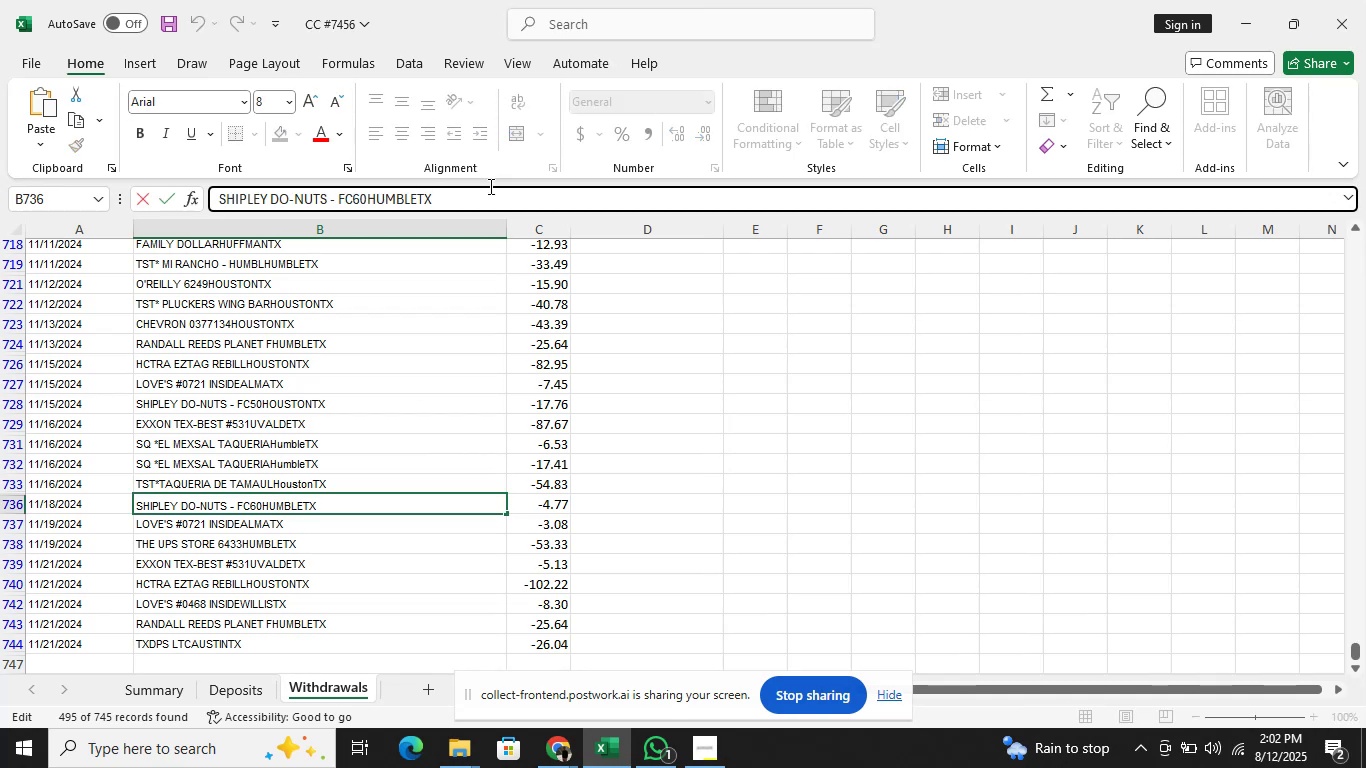 
hold_key(key=ArrowLeft, duration=1.48)
 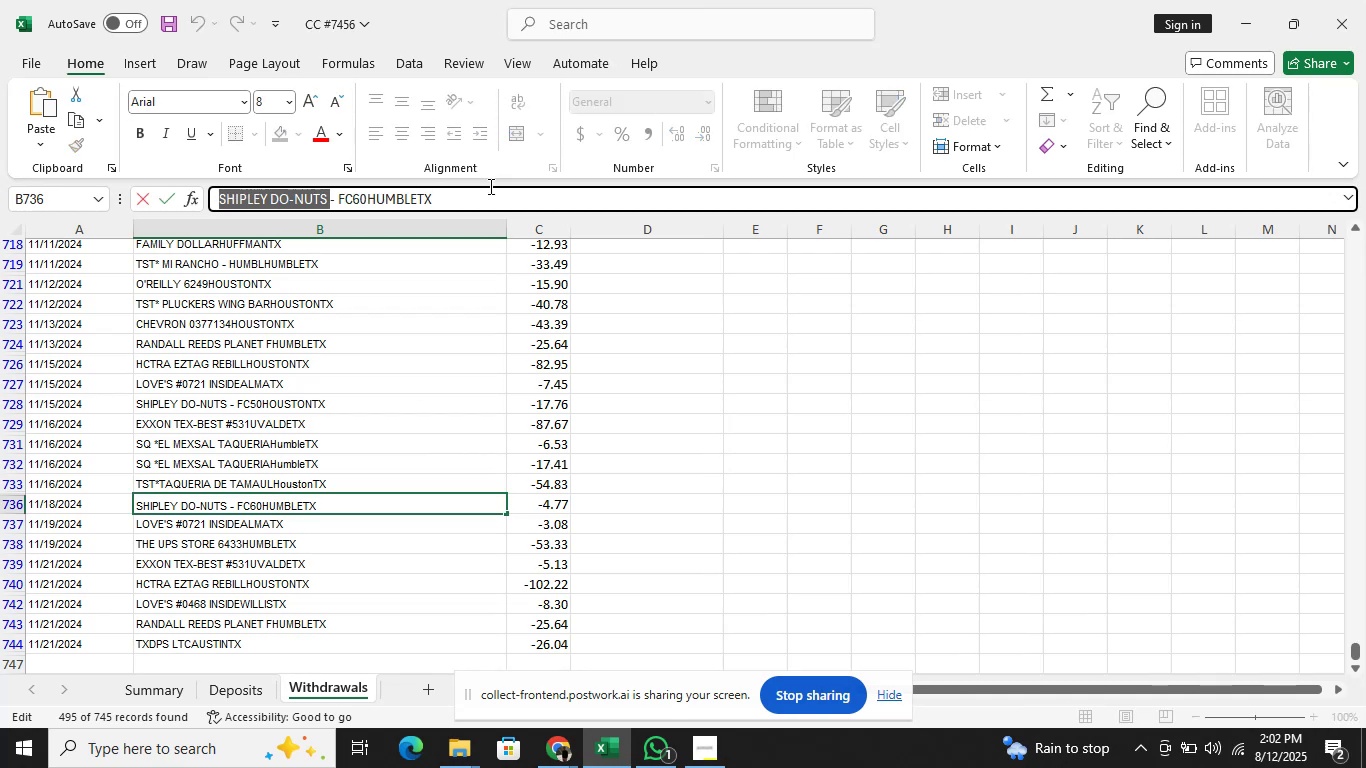 
key(Shift+ArrowLeft)
 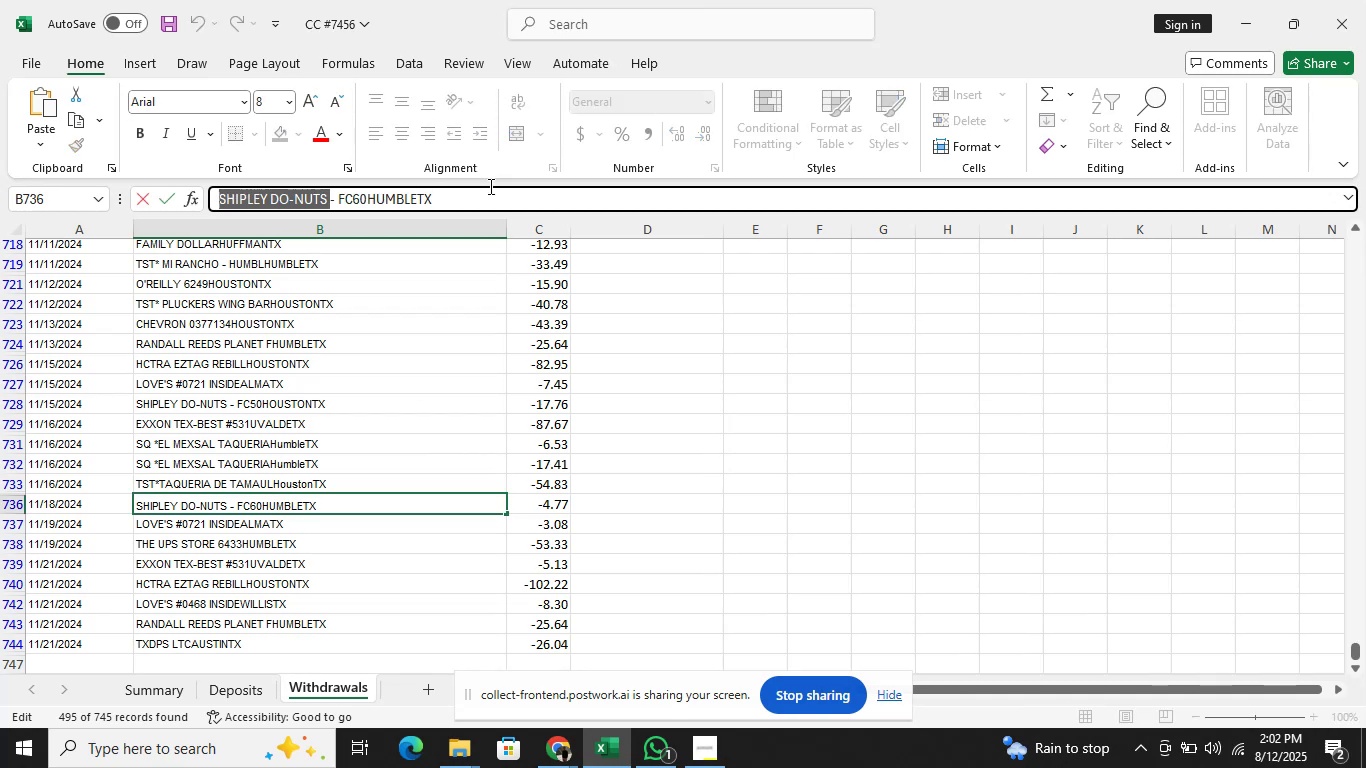 
key(Control+C)
 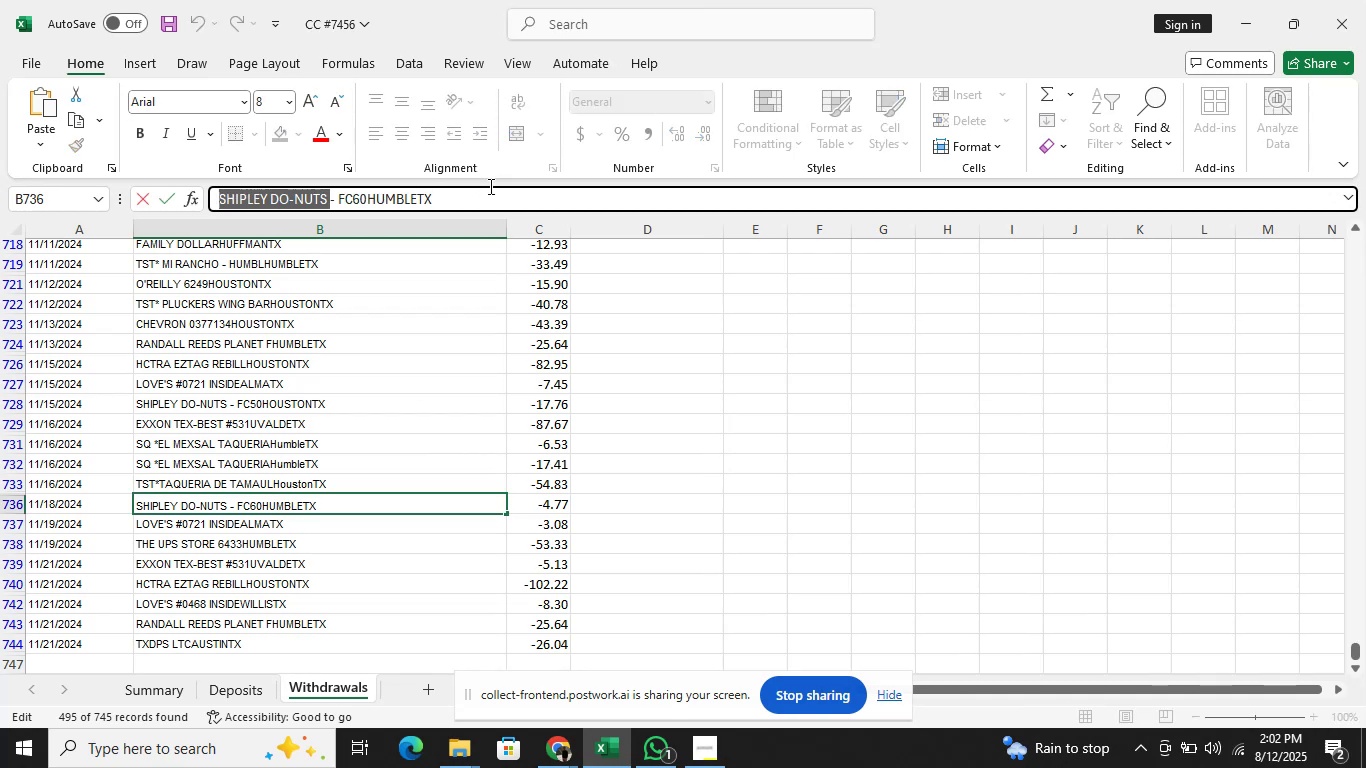 
key(Alt+Tab)
 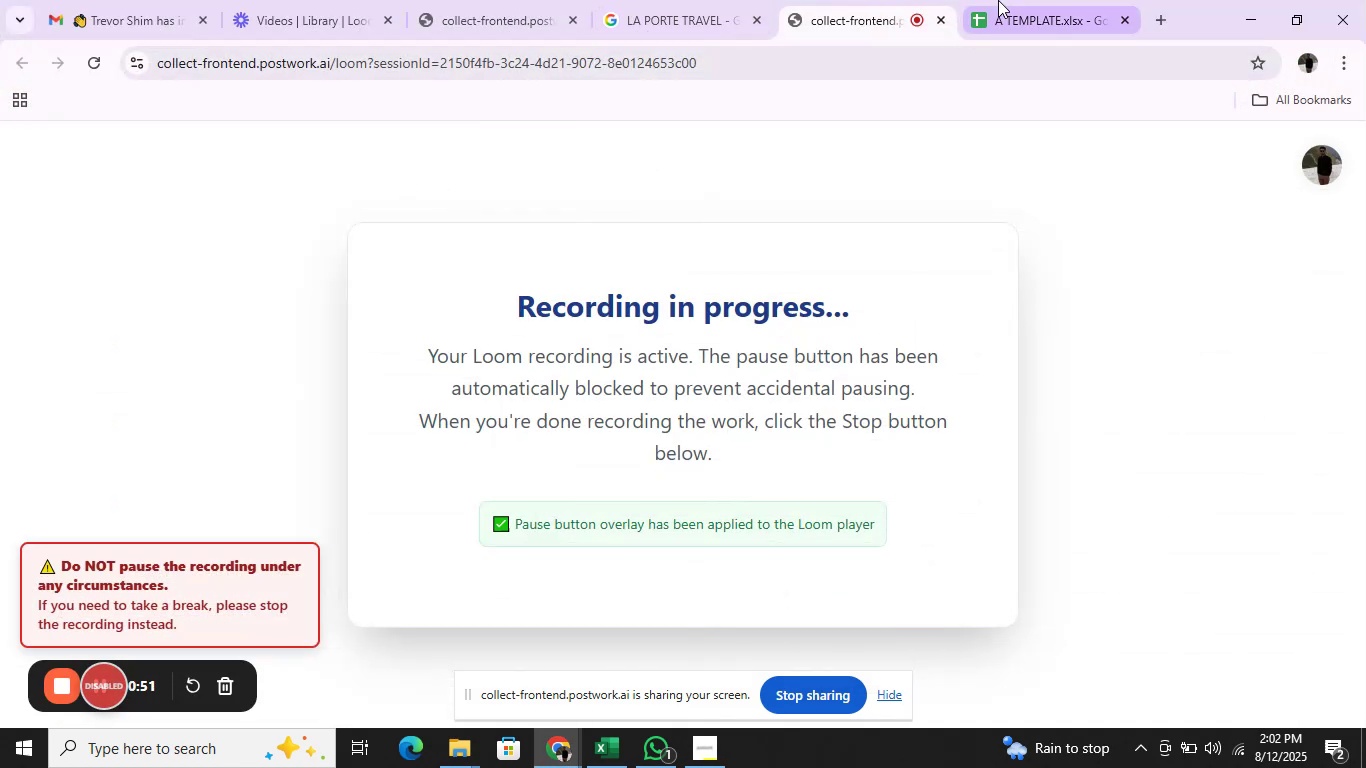 
left_click([692, 7])
 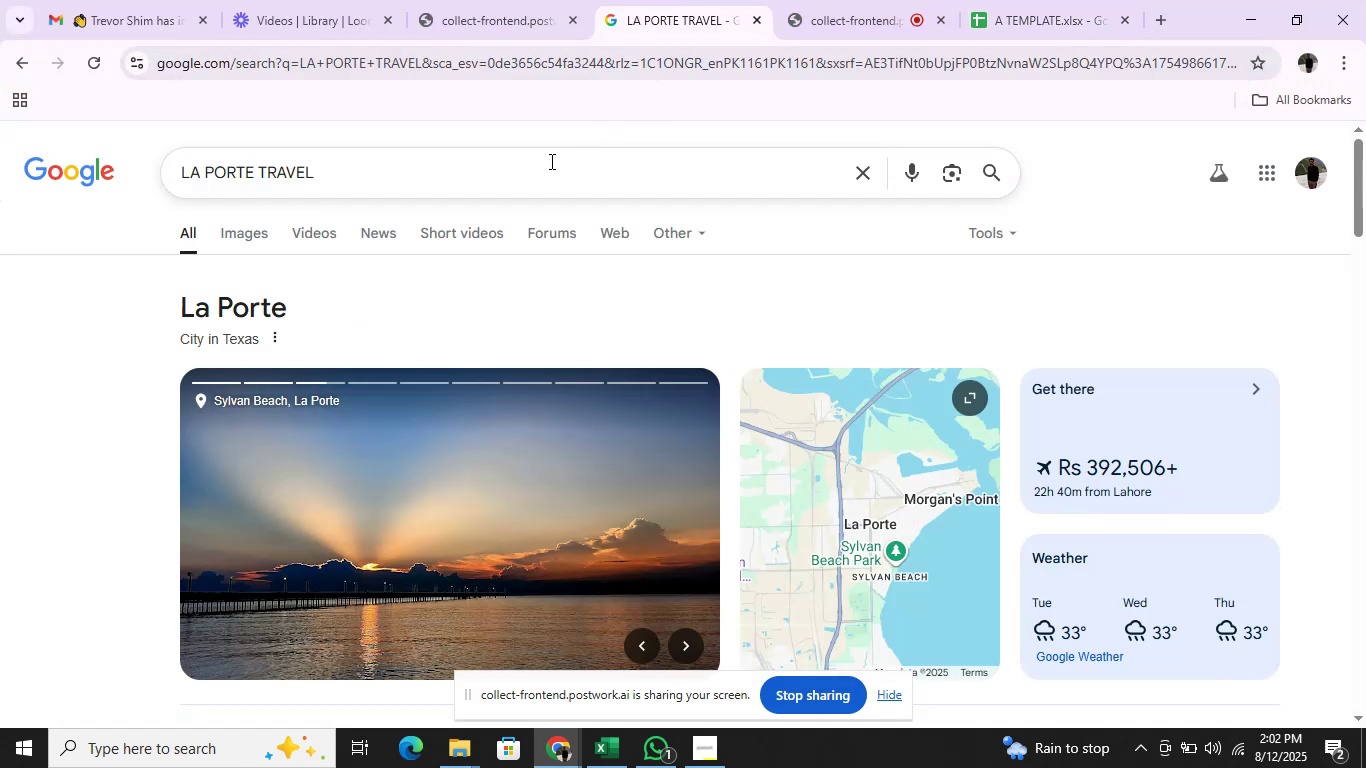 
wait(6.78)
 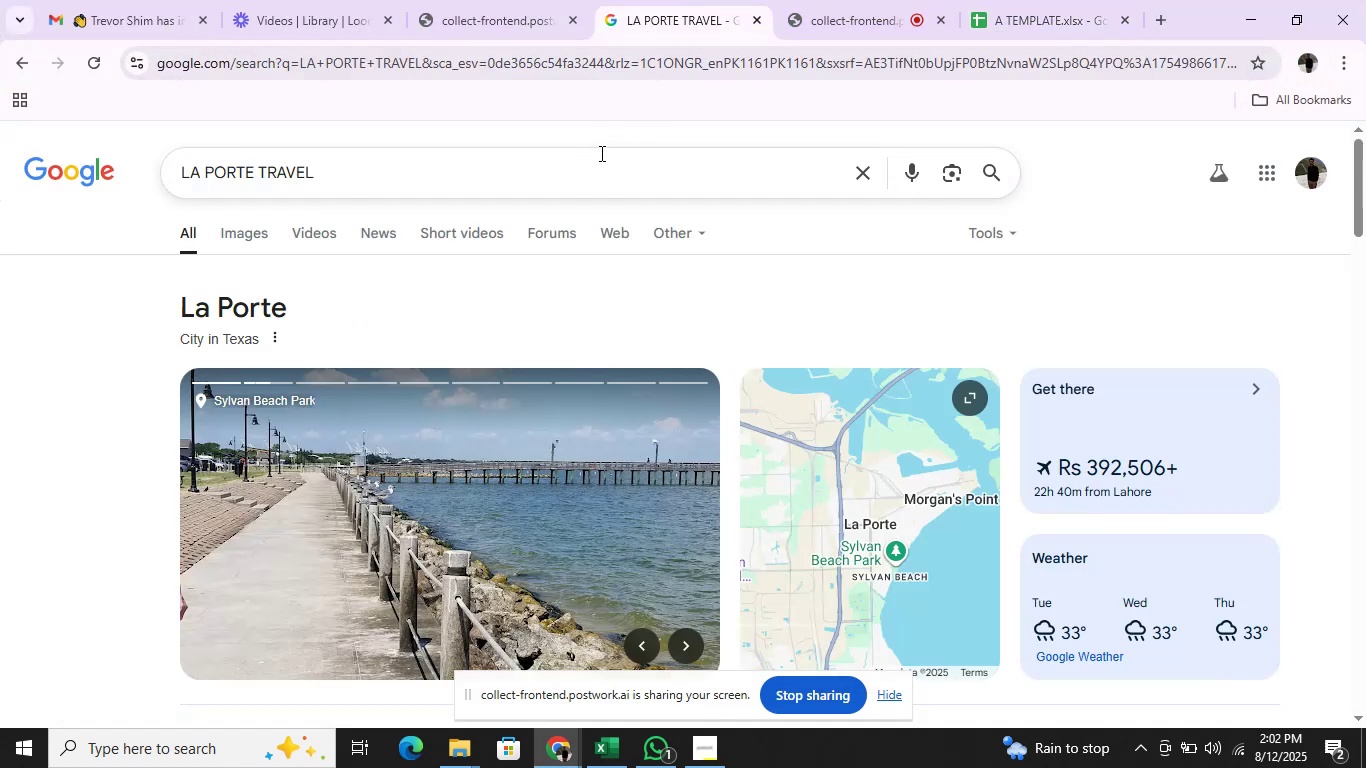 
left_click([513, 148])
 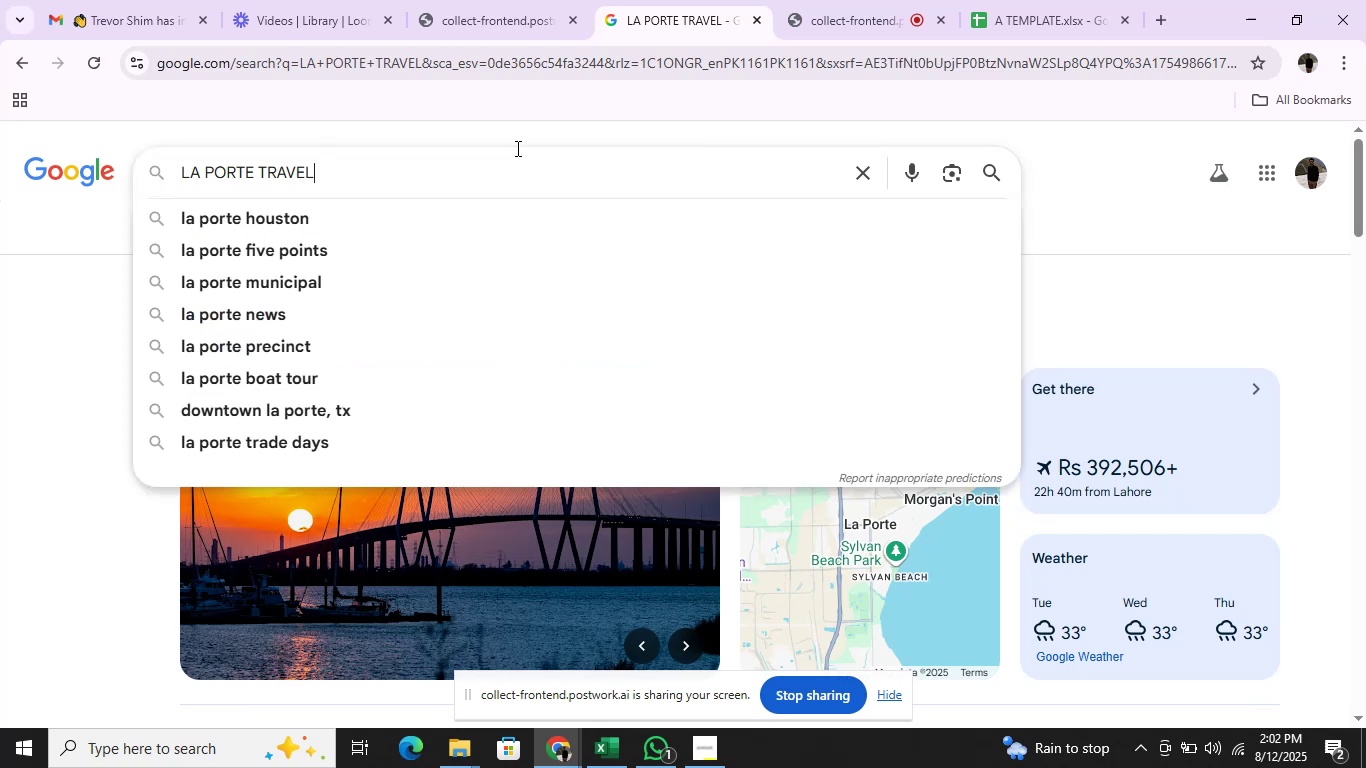 
hold_key(key=Backspace, duration=1.18)
 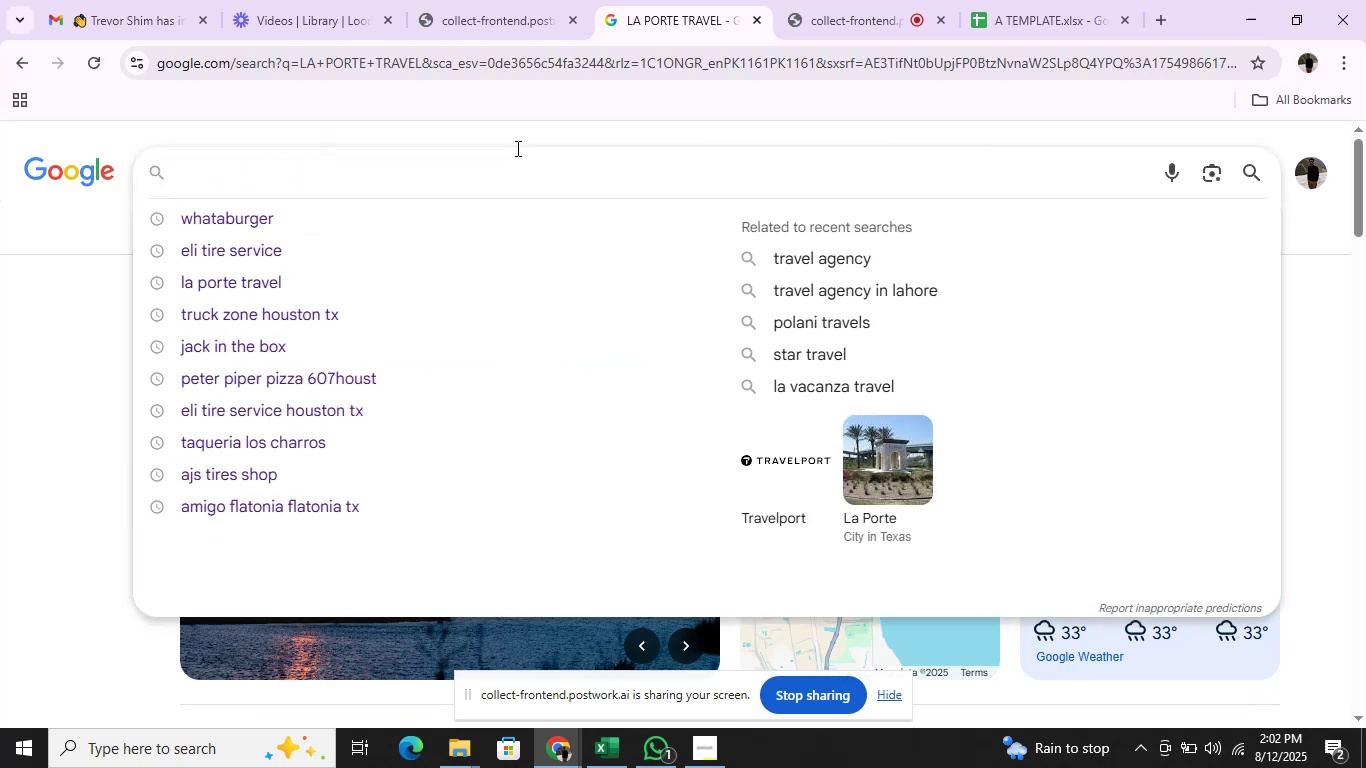 
key(Control+V)
 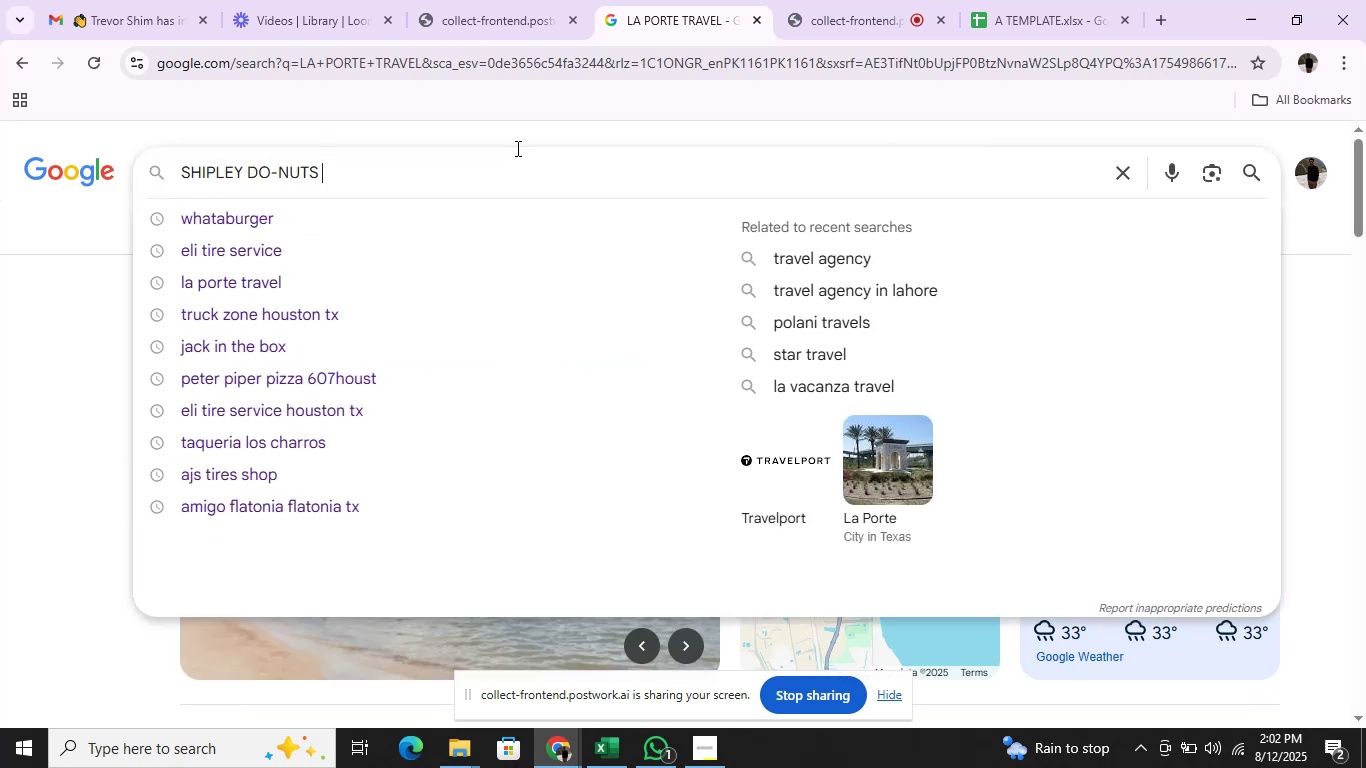 
key(Enter)
 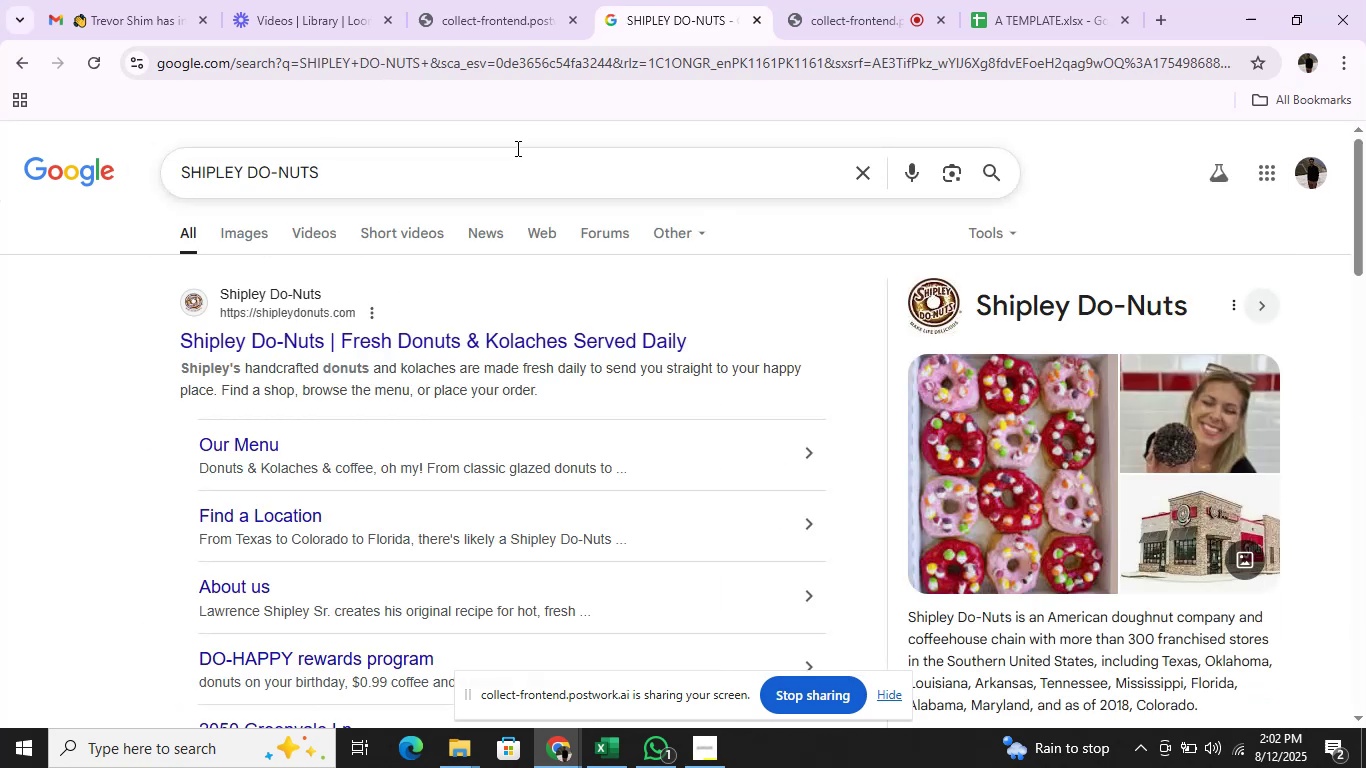 
wait(5.03)
 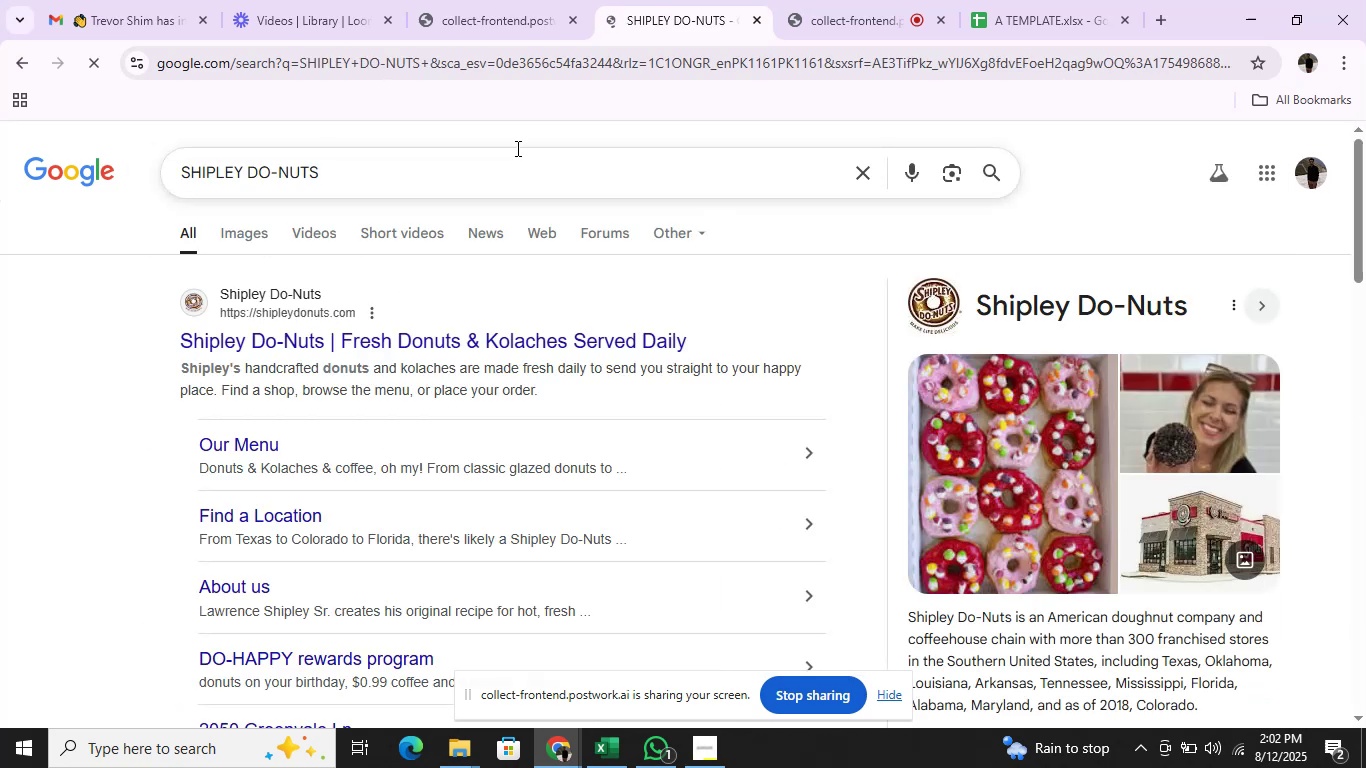 
key(Alt+Tab)
 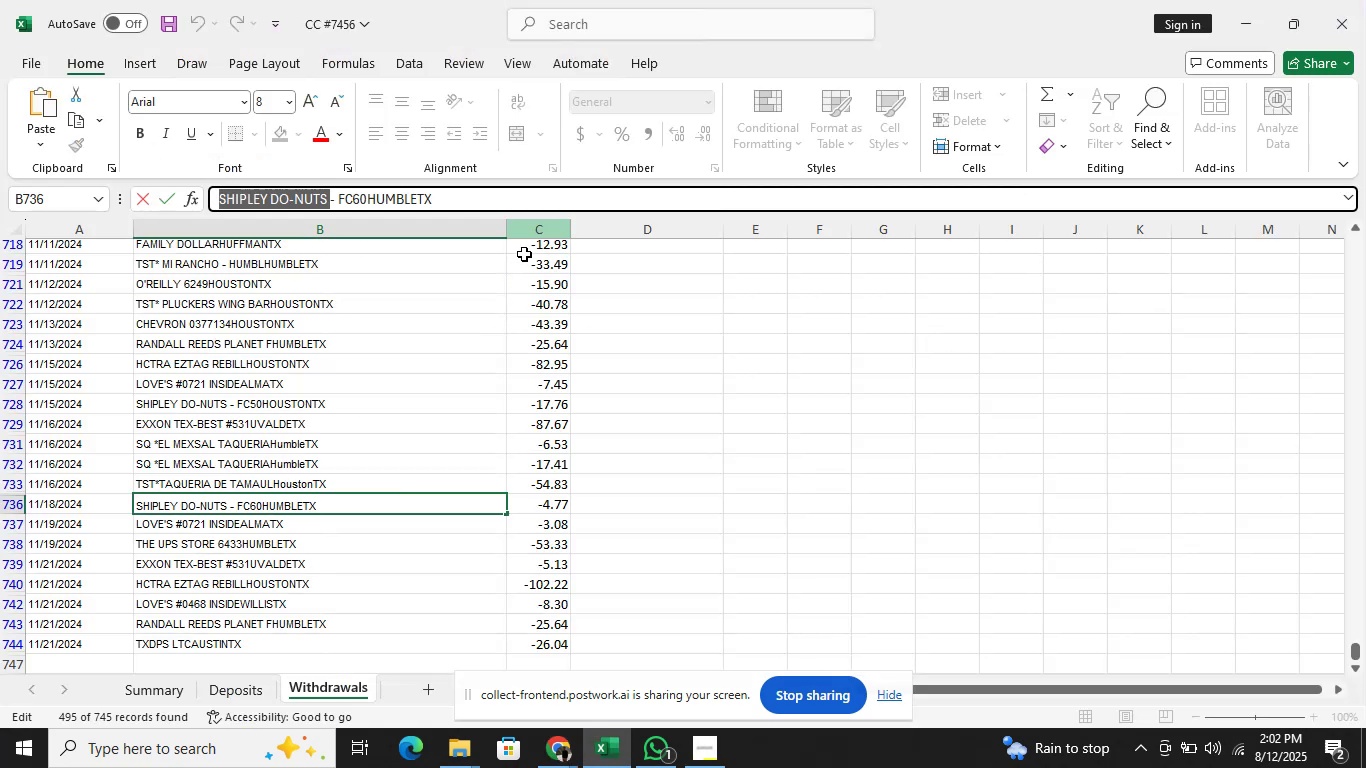 
scroll: coordinate [485, 322], scroll_direction: up, amount: 5.0
 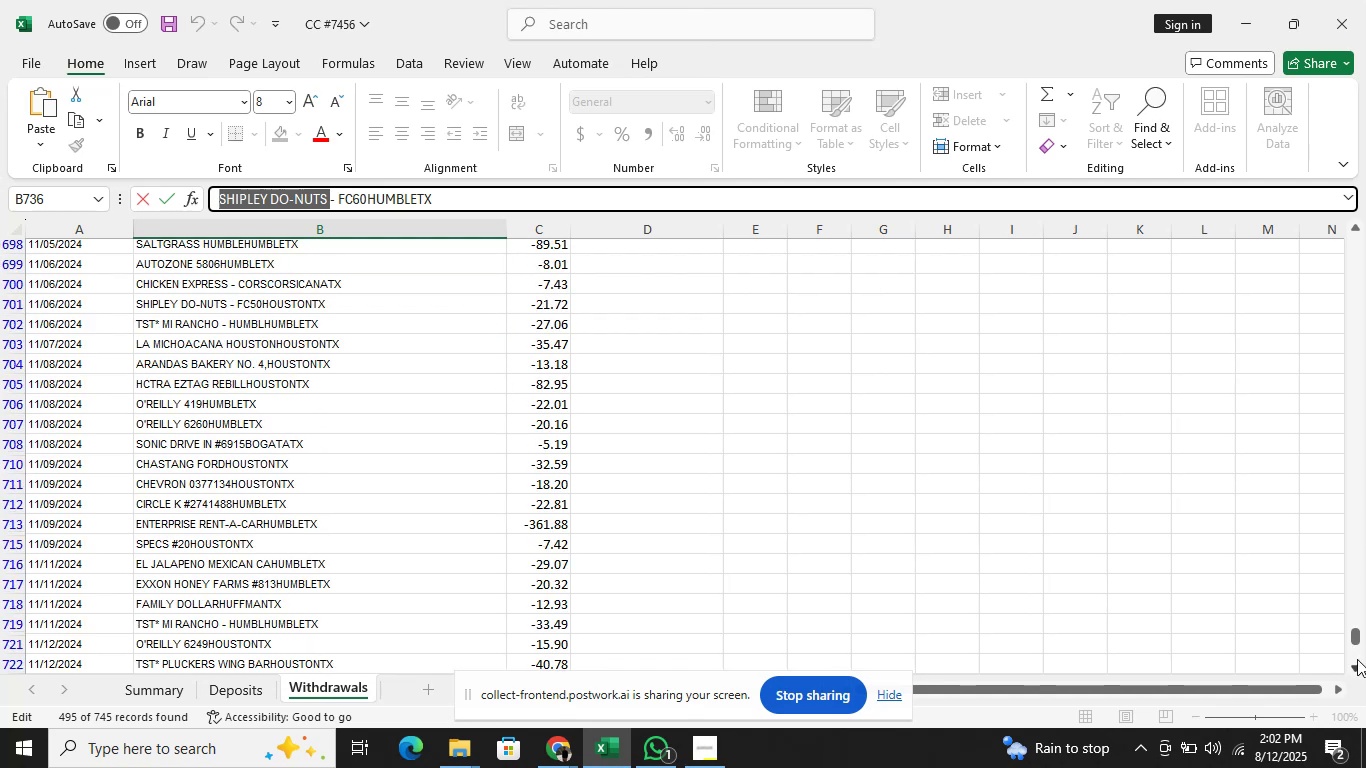 
left_click_drag(start_coordinate=[1357, 642], to_coordinate=[1347, 246])
 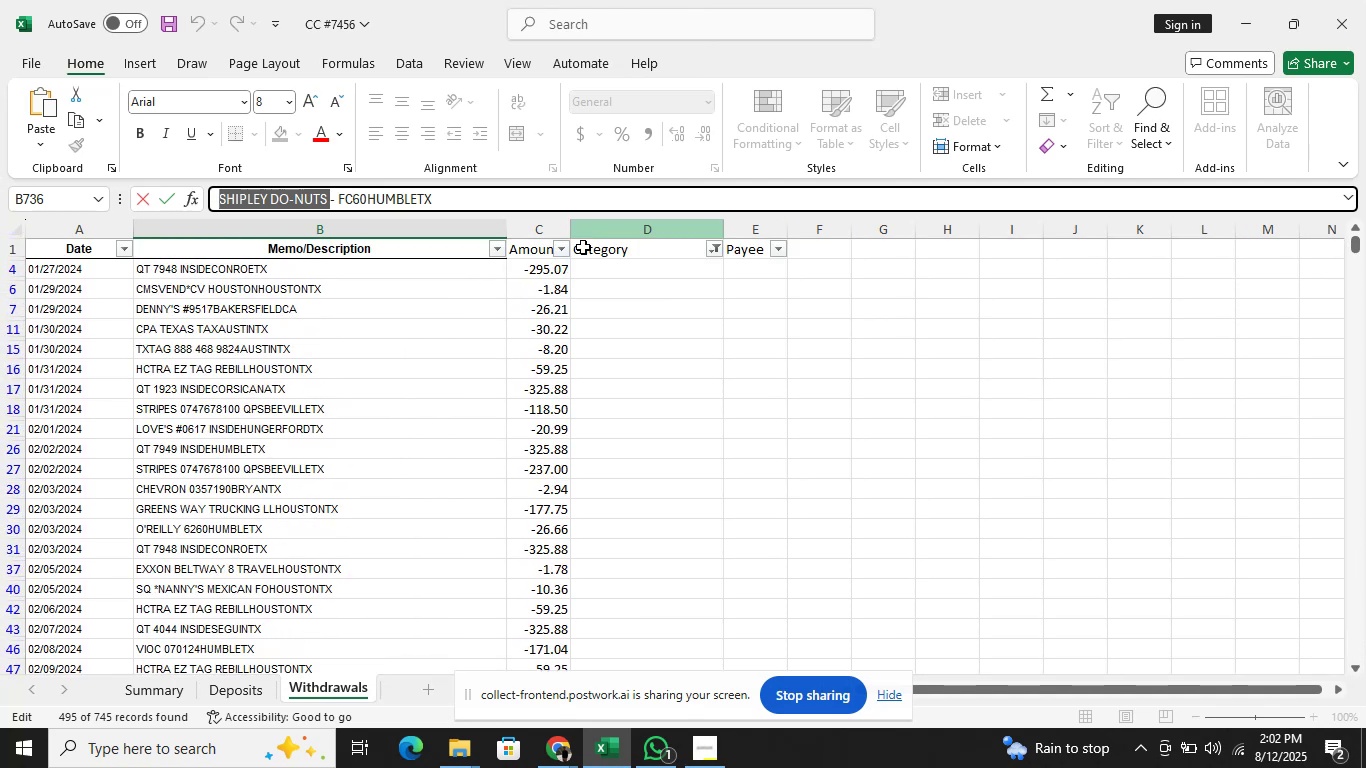 
mouse_move([493, 251])
 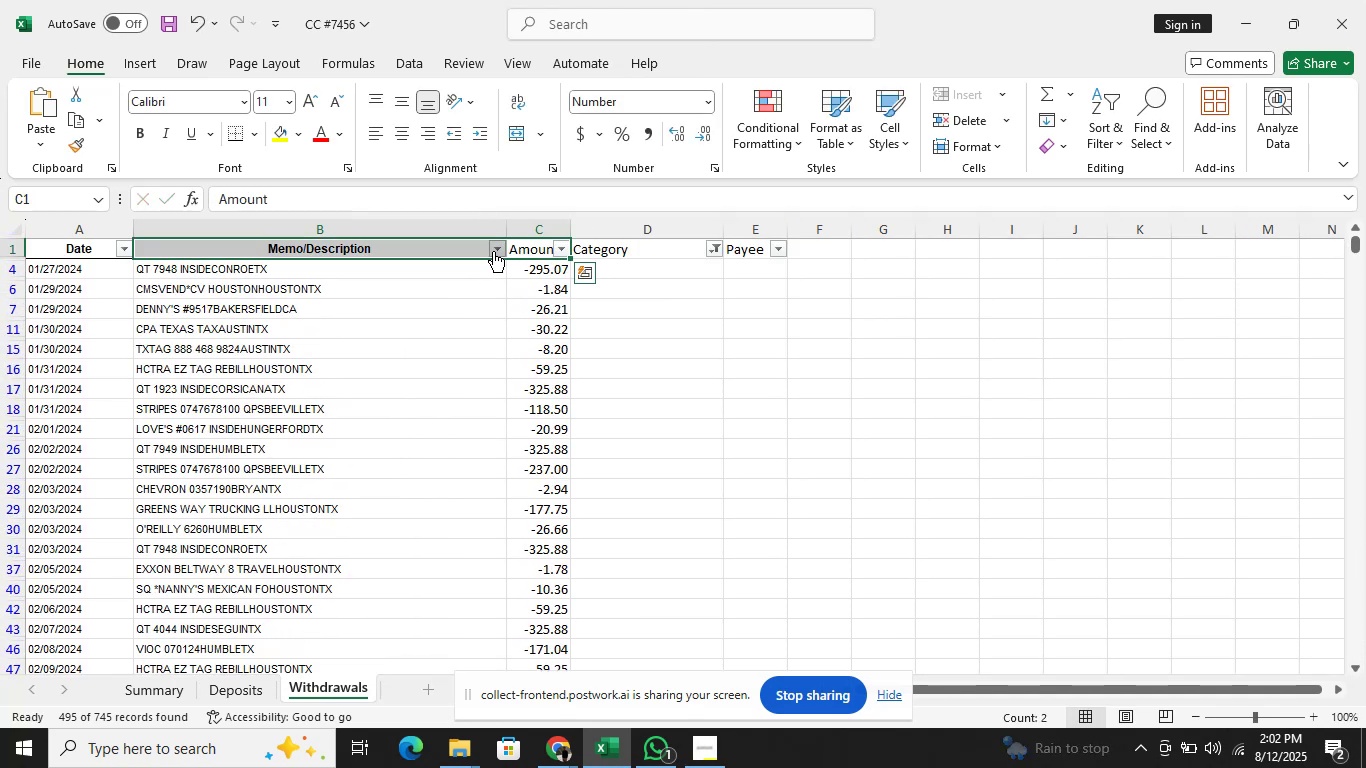 
left_click([493, 250])
 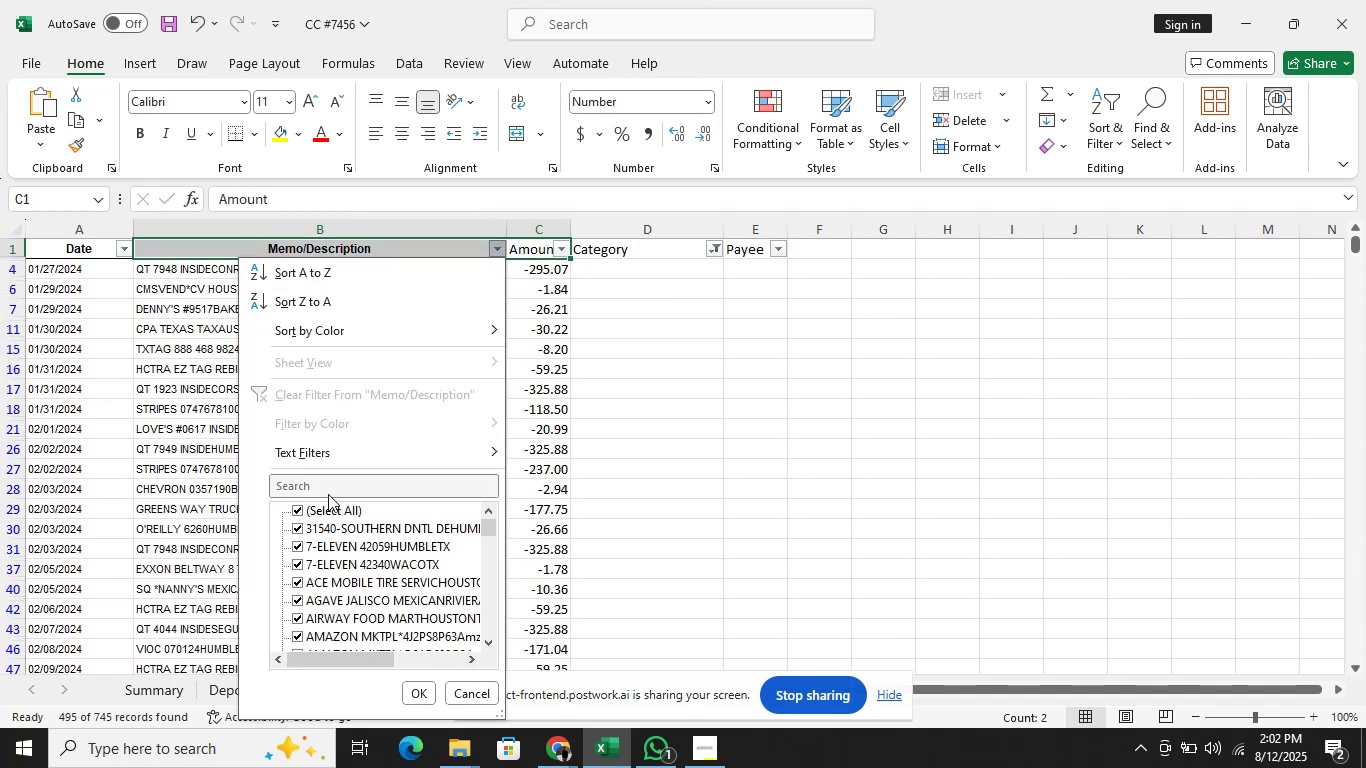 
left_click([326, 505])
 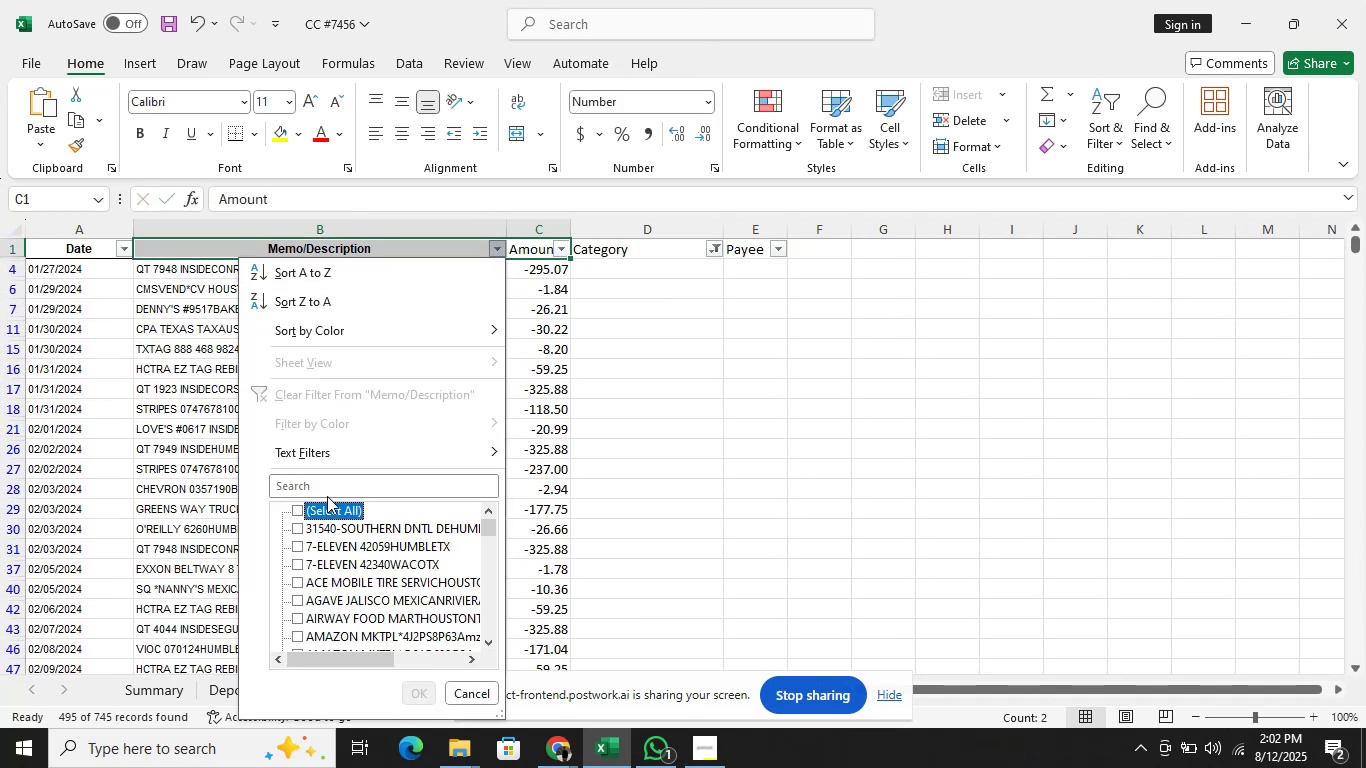 
left_click([331, 491])
 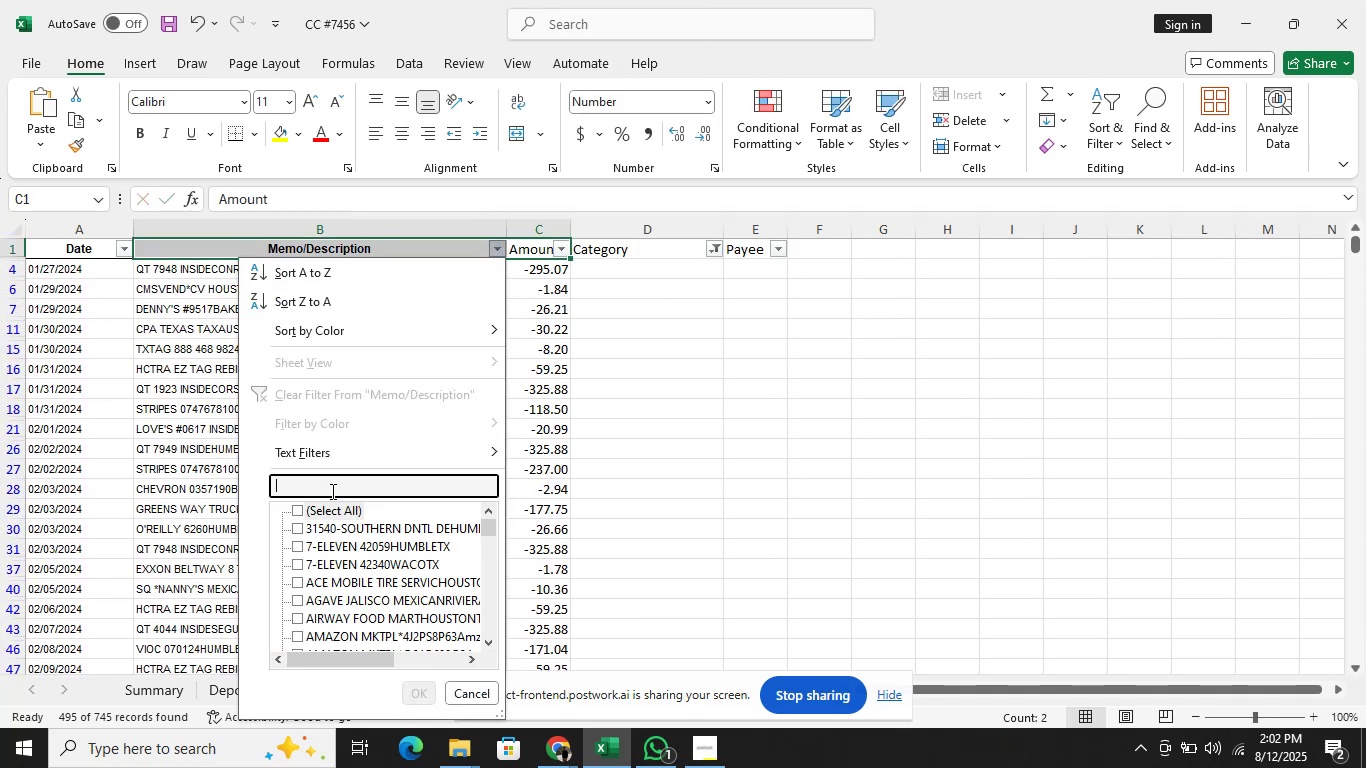 
key(Control+ControlLeft)
 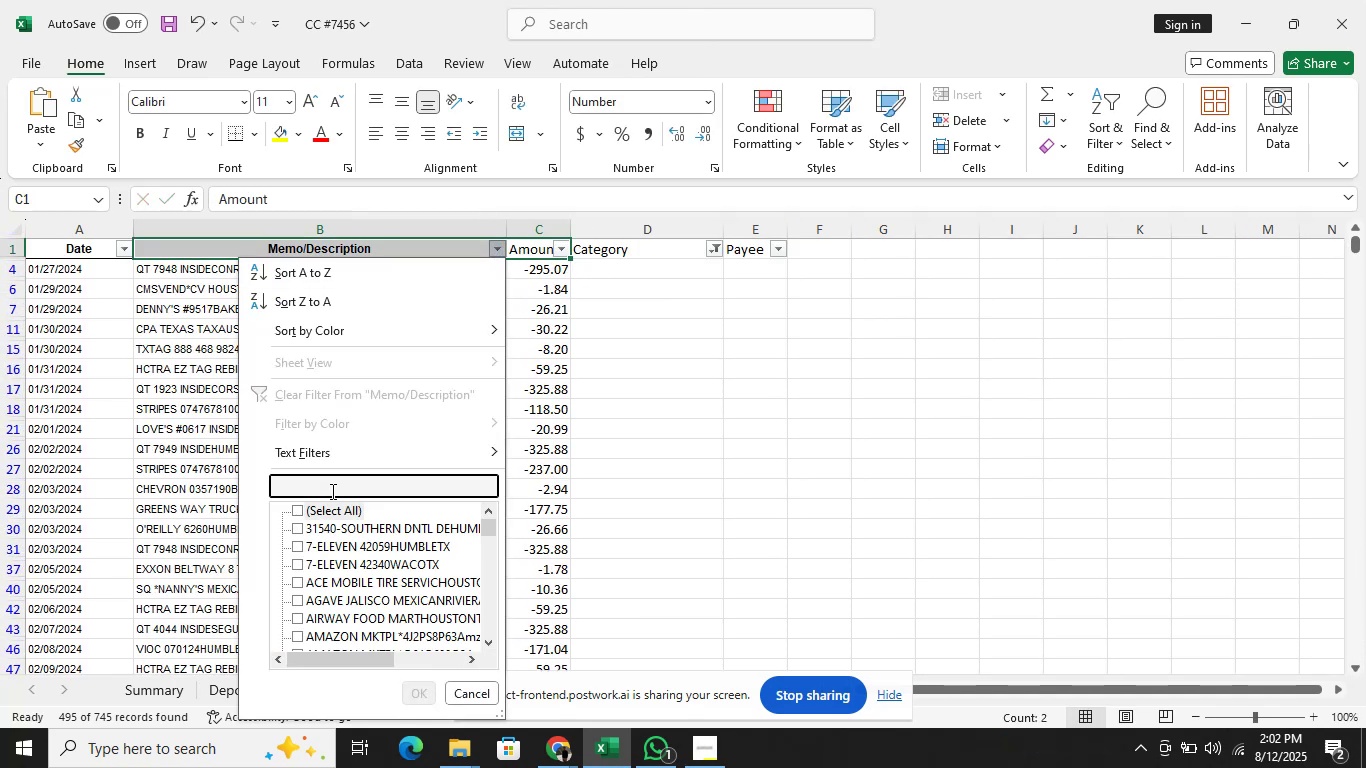 
key(Control+V)
 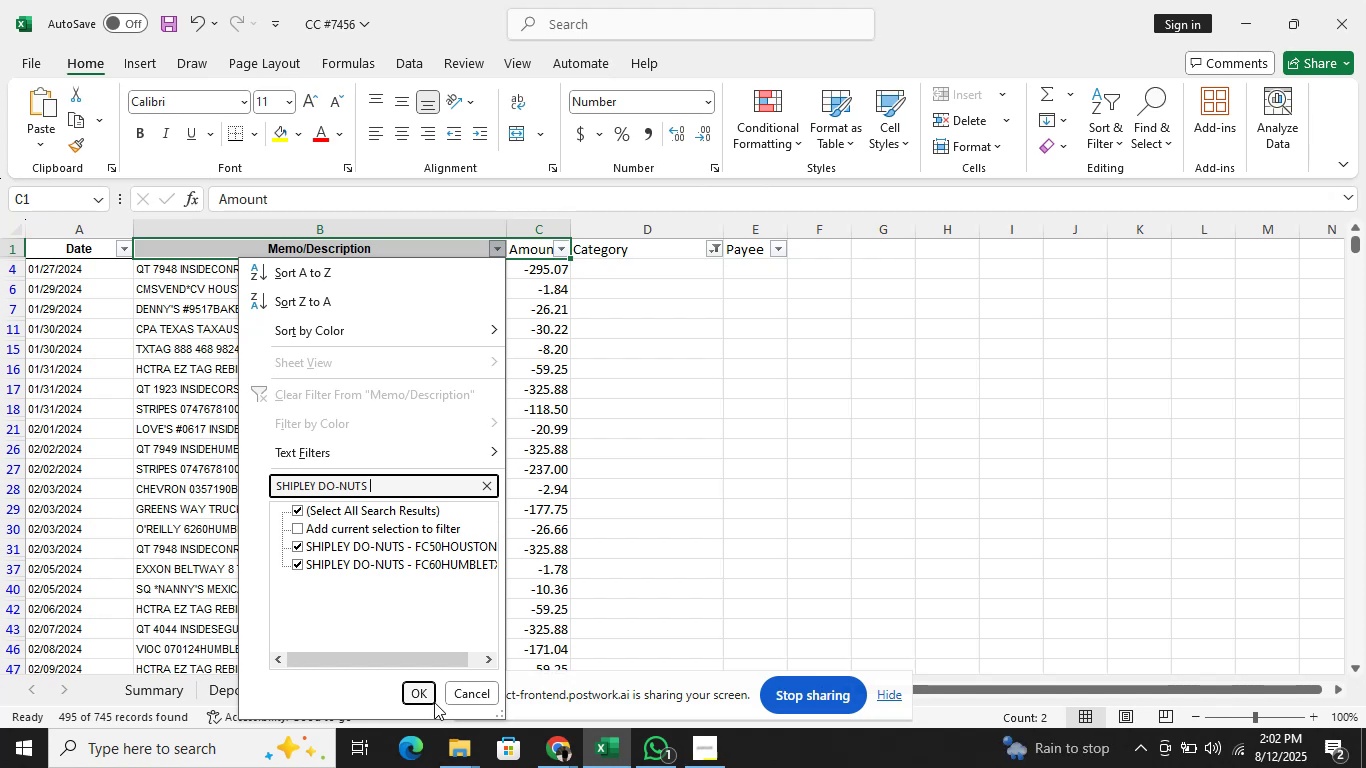 
left_click([418, 691])
 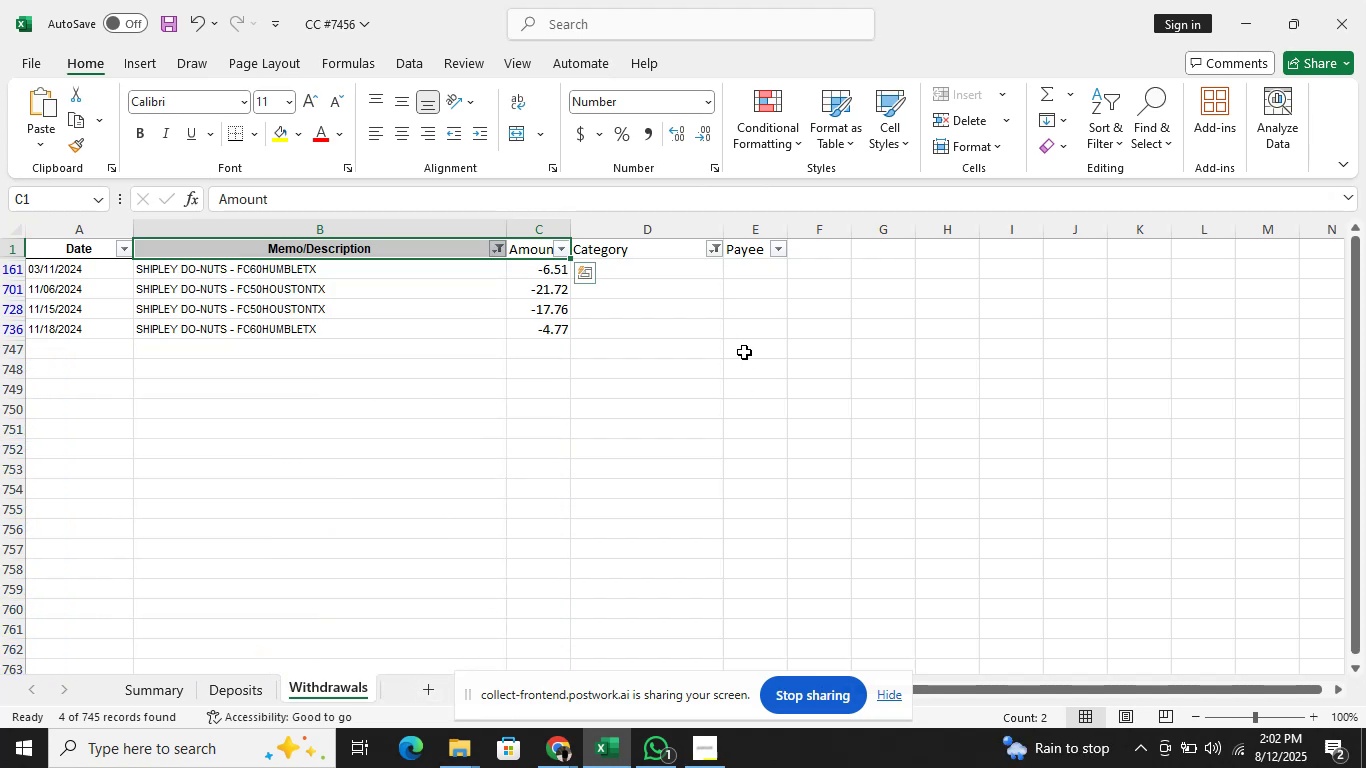 
key(ArrowDown)
 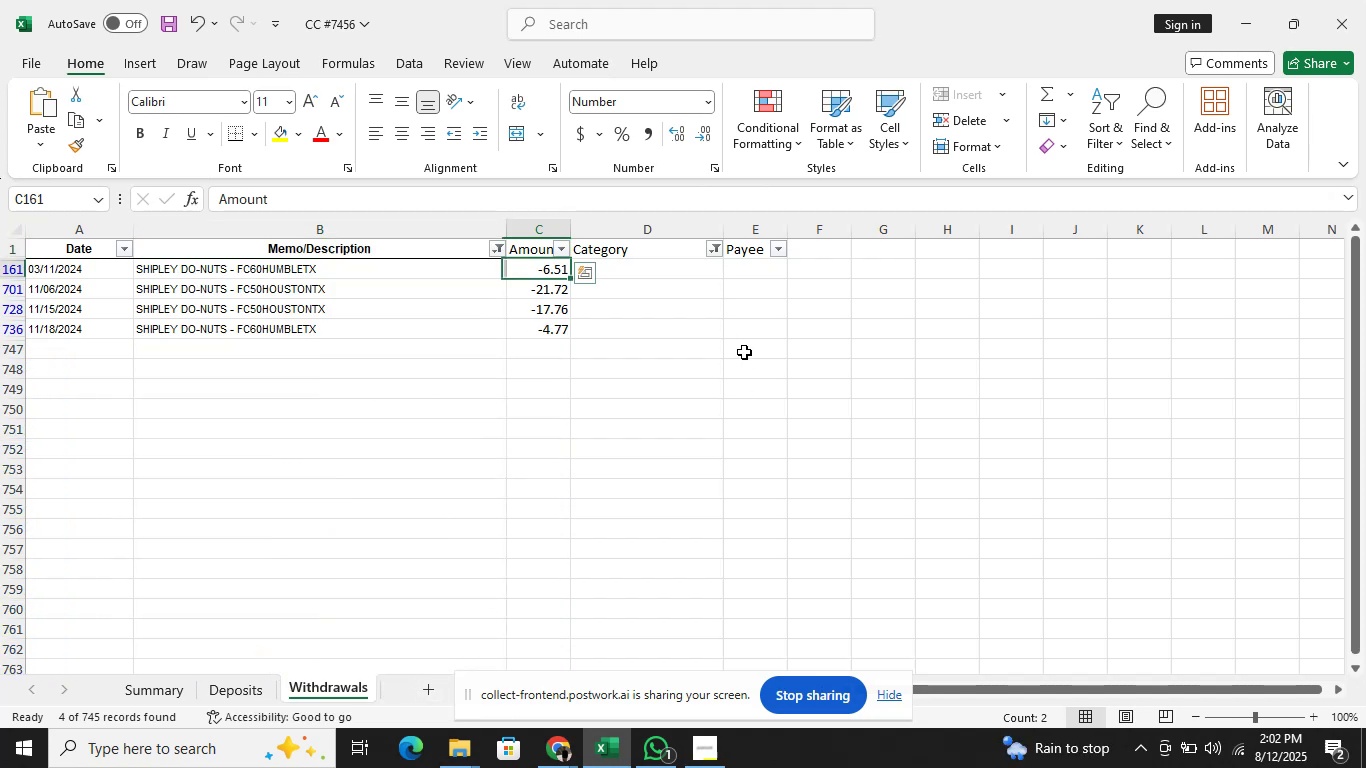 
key(ArrowRight)
 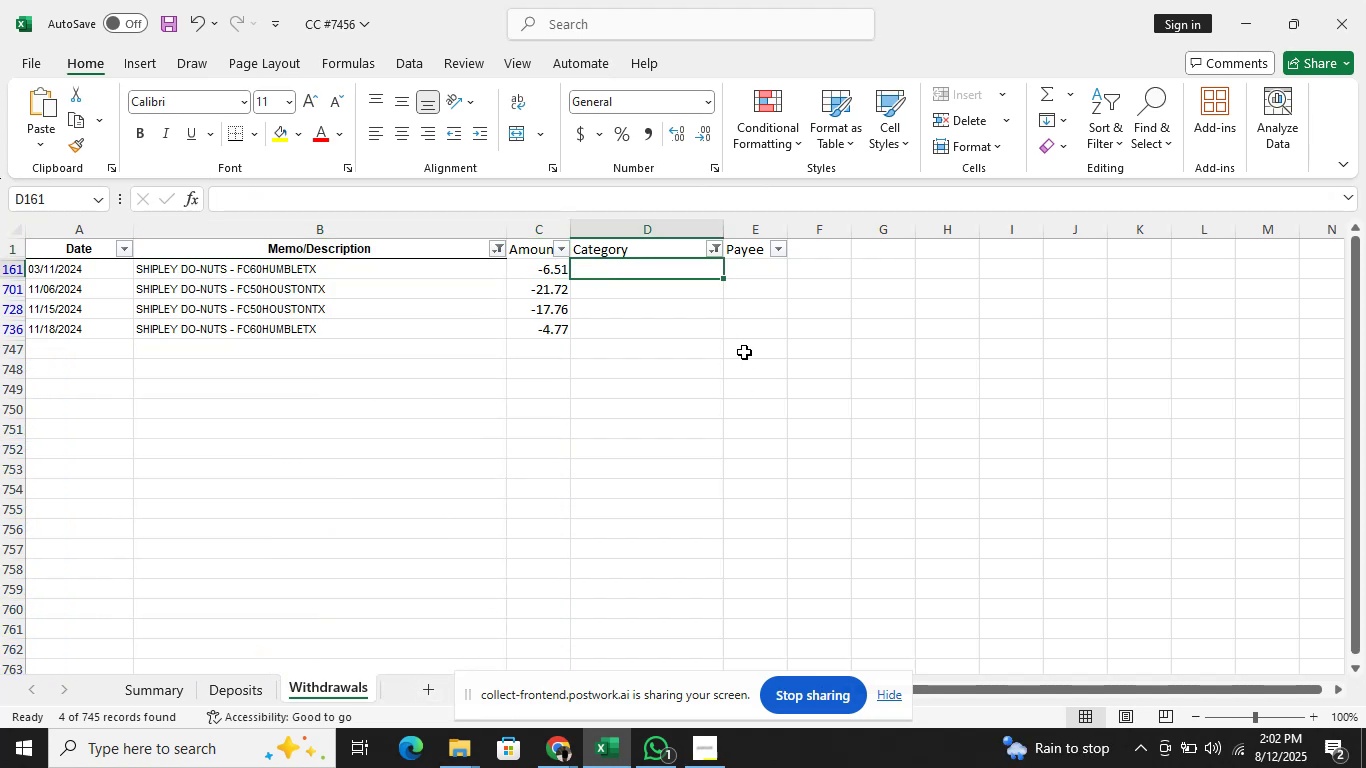 
type(Me)
 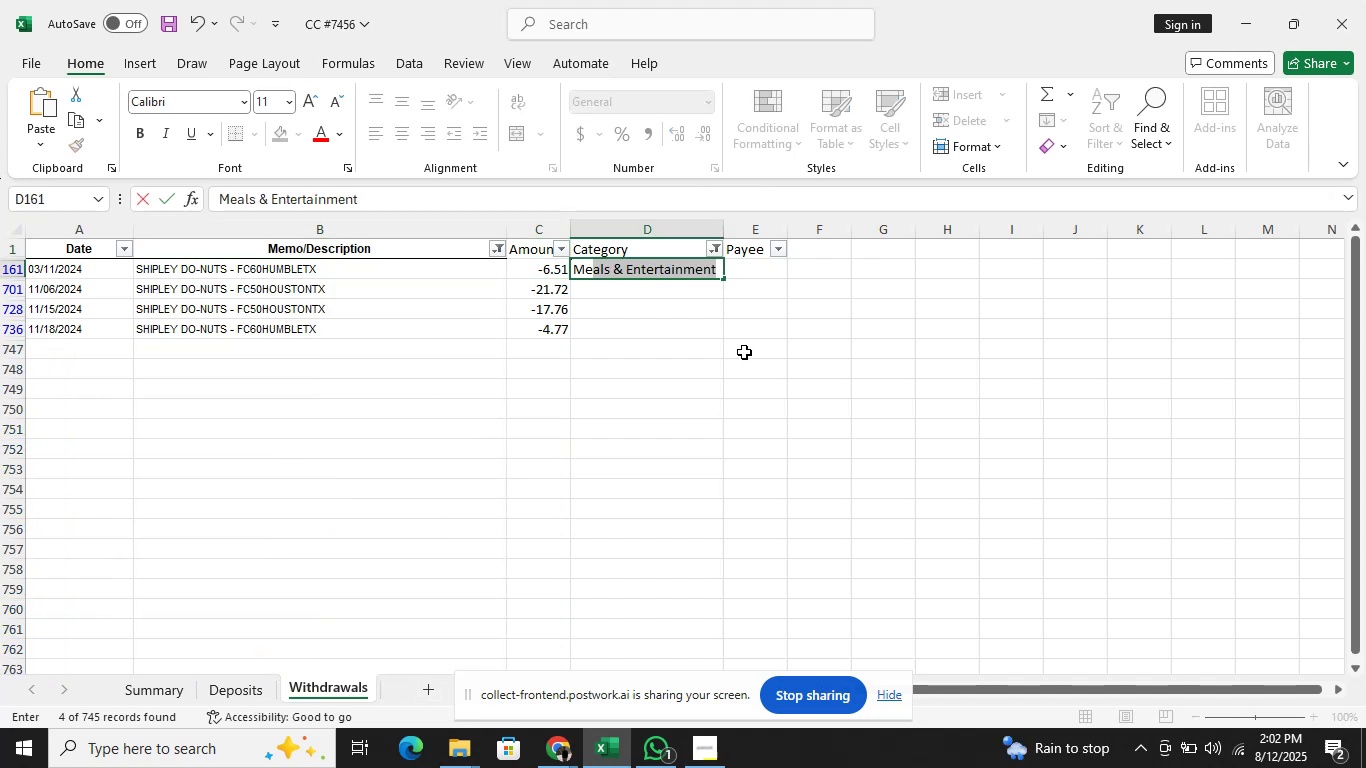 
key(Enter)
 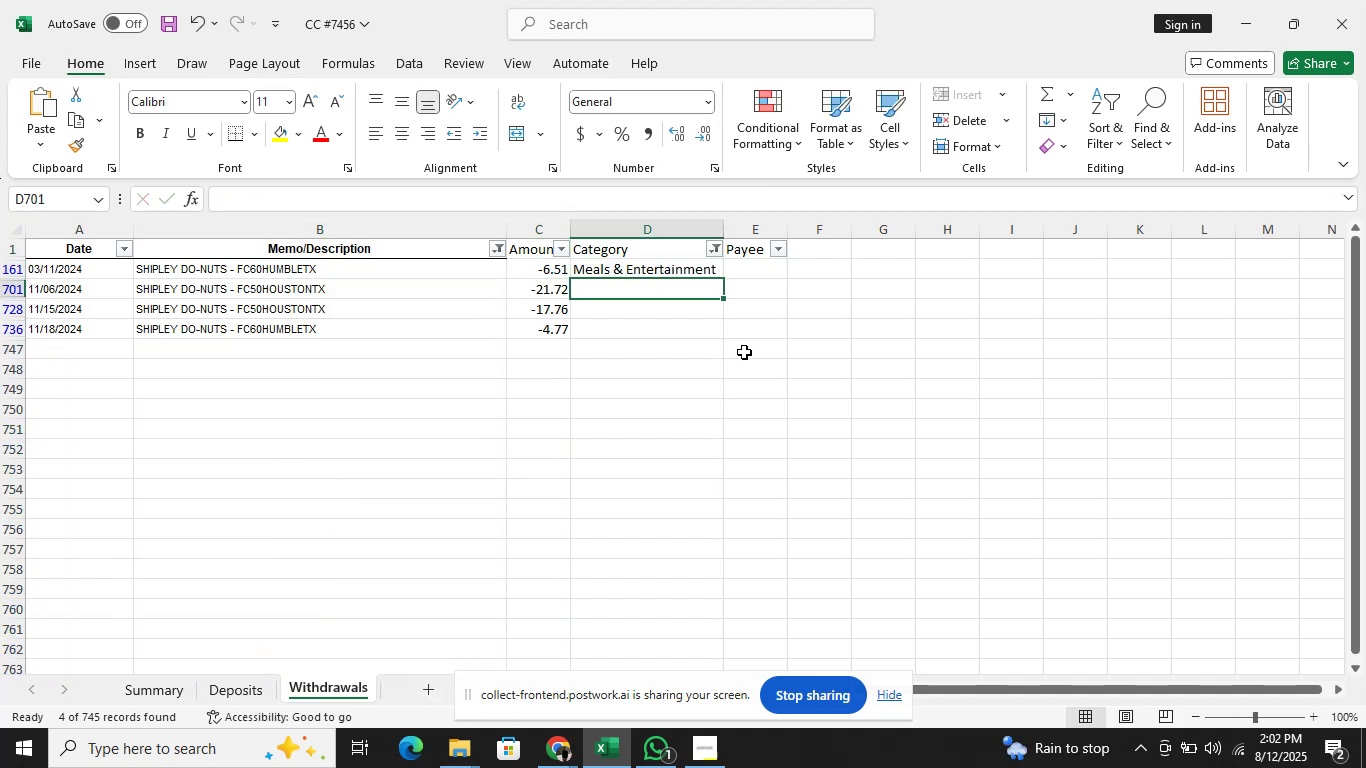 
key(ArrowUp)
 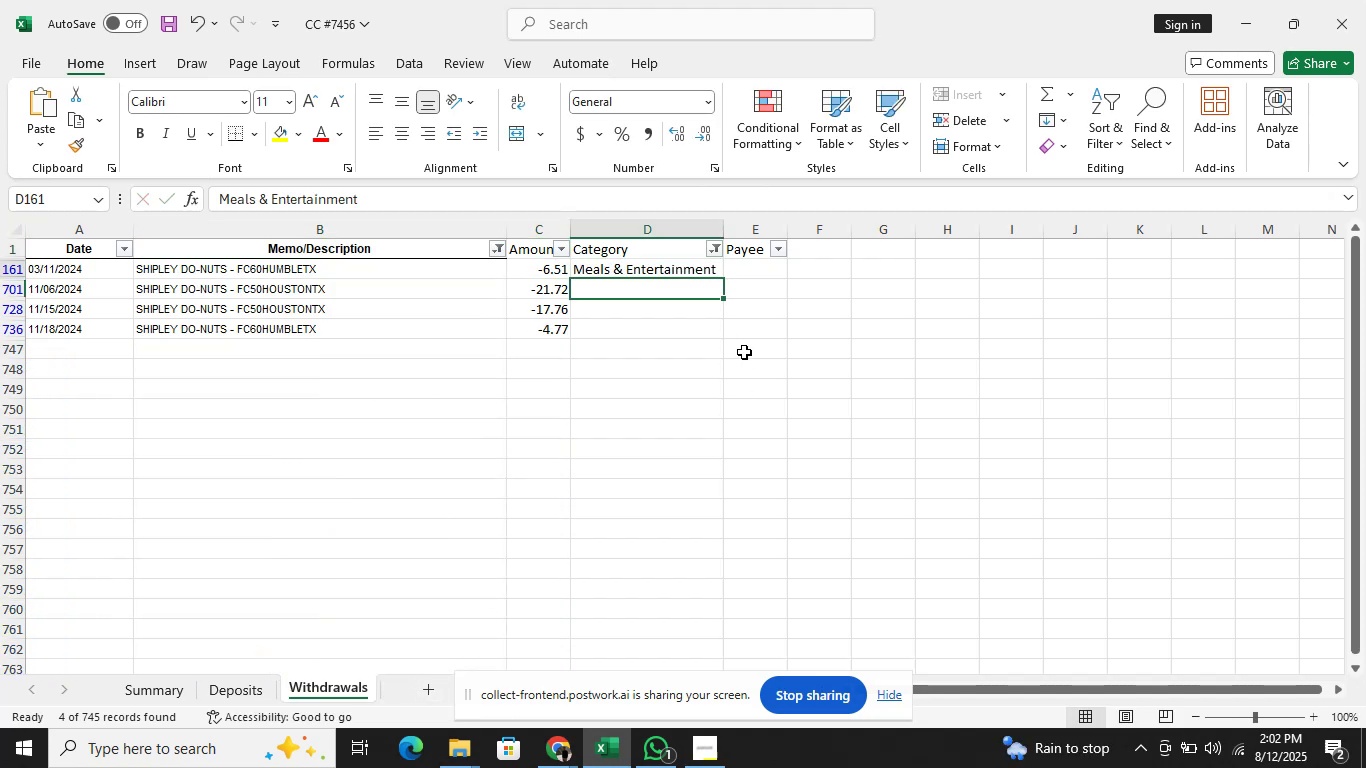 
key(Shift+ArrowDown)
 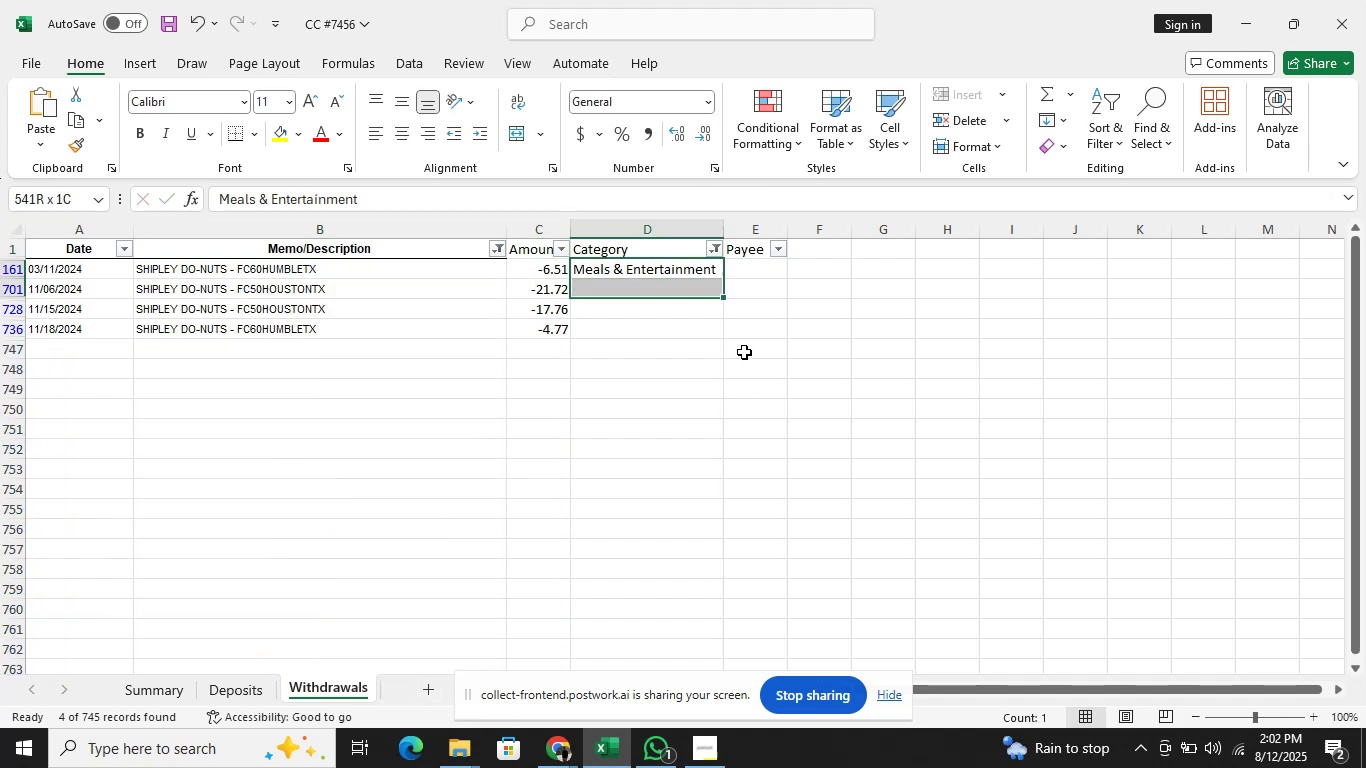 
key(Shift+ArrowDown)
 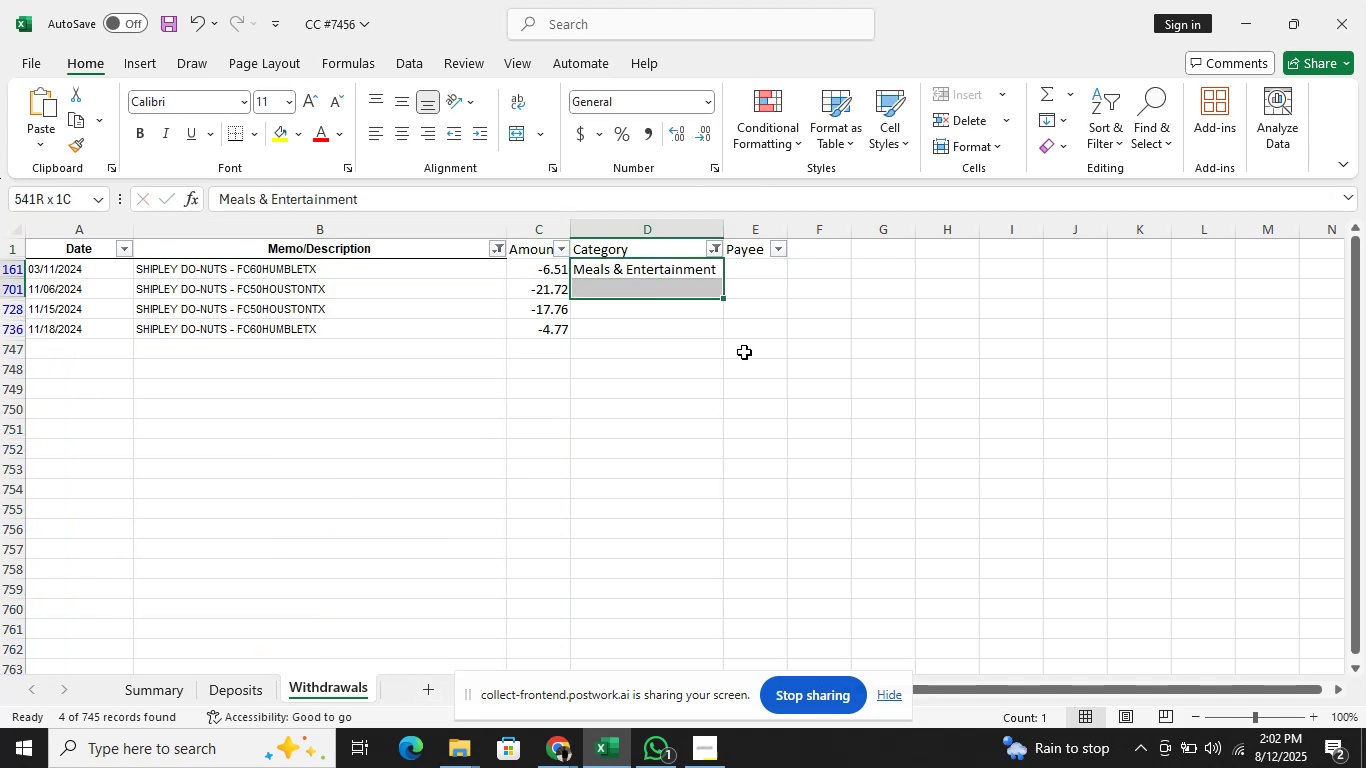 
key(Shift+ArrowDown)
 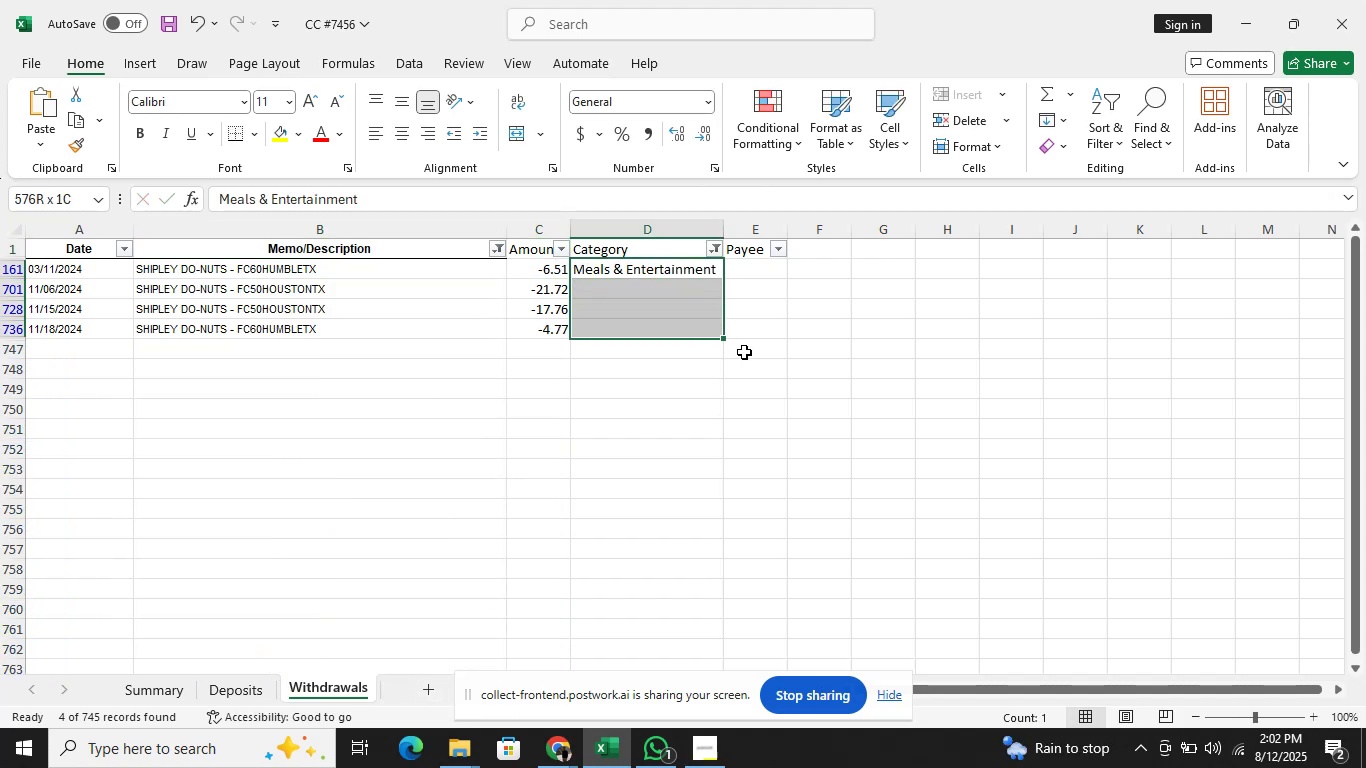 
key(Control+D)
 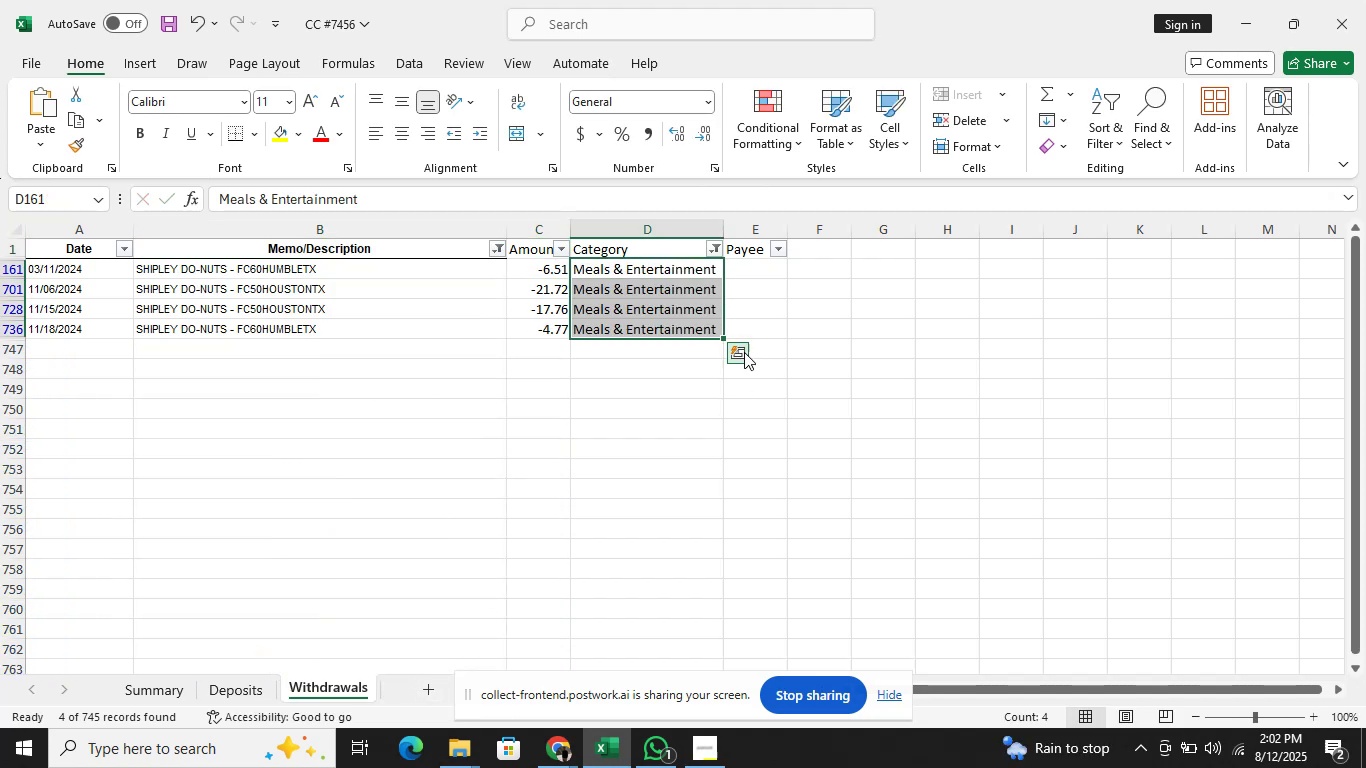 
key(ArrowRight)
 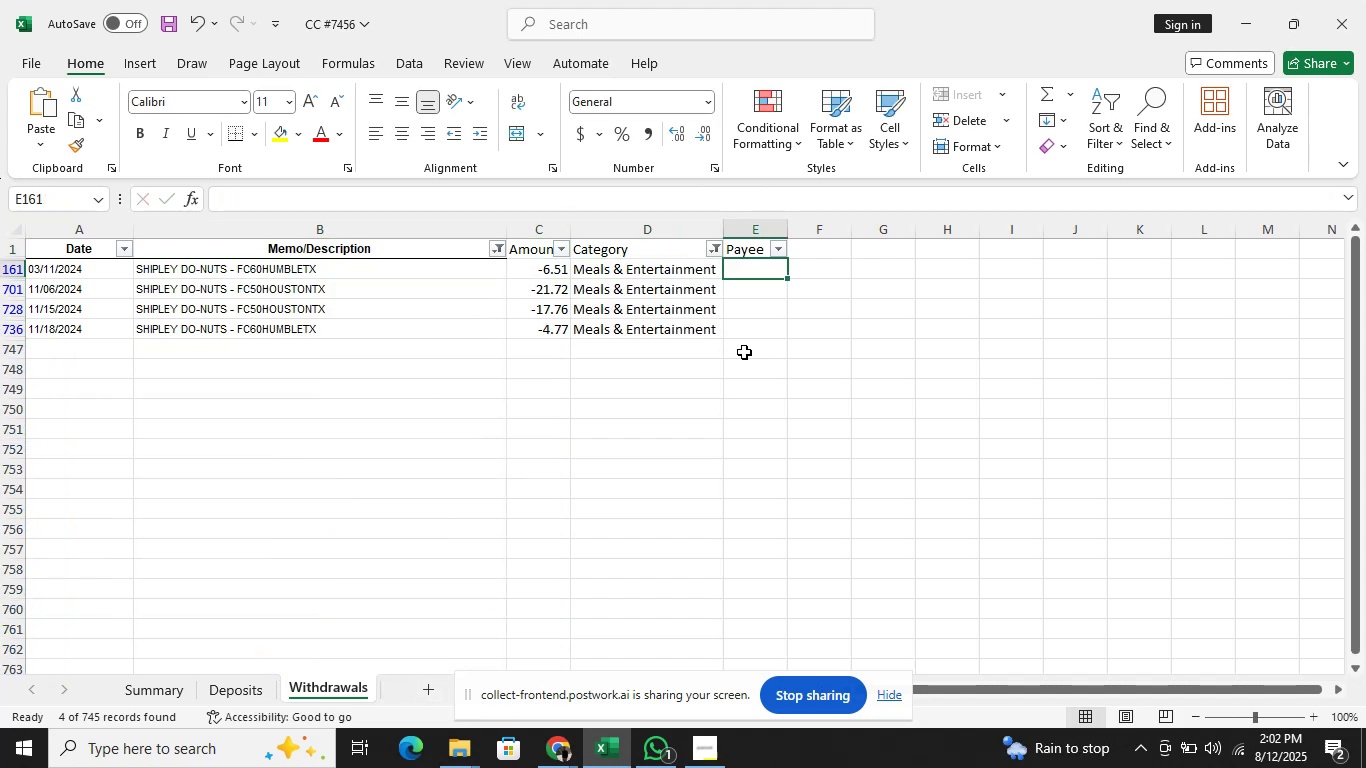 
type(Shipley Do)
key(Backspace)
type(O-Nuts)
 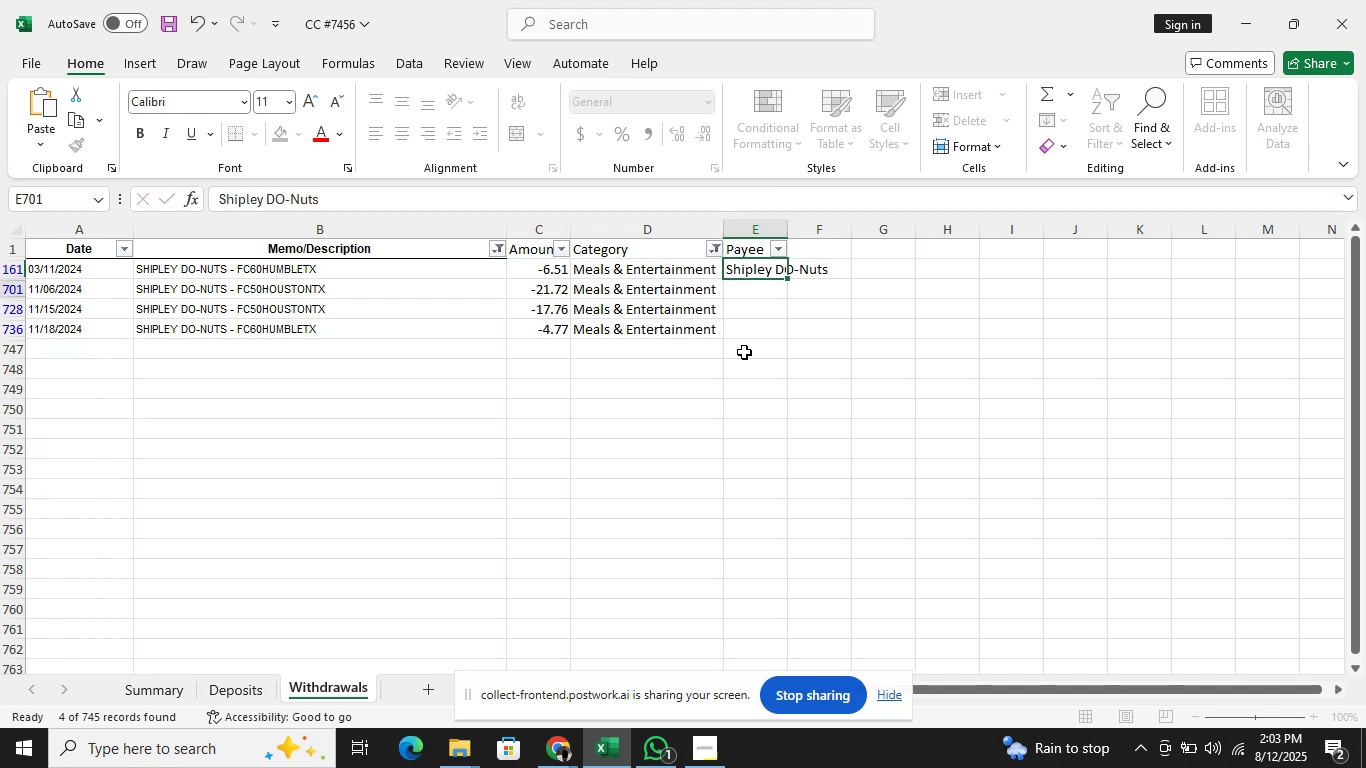 
 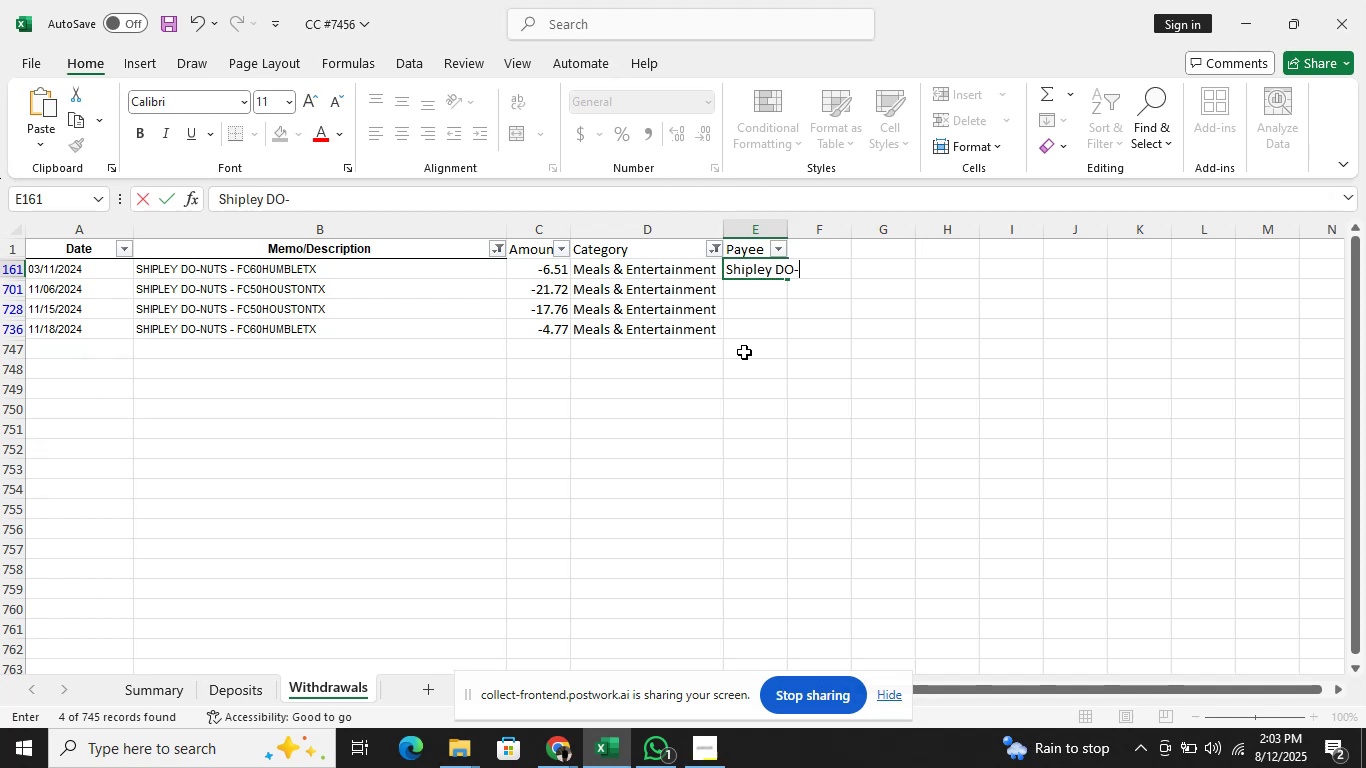 
key(Enter)
 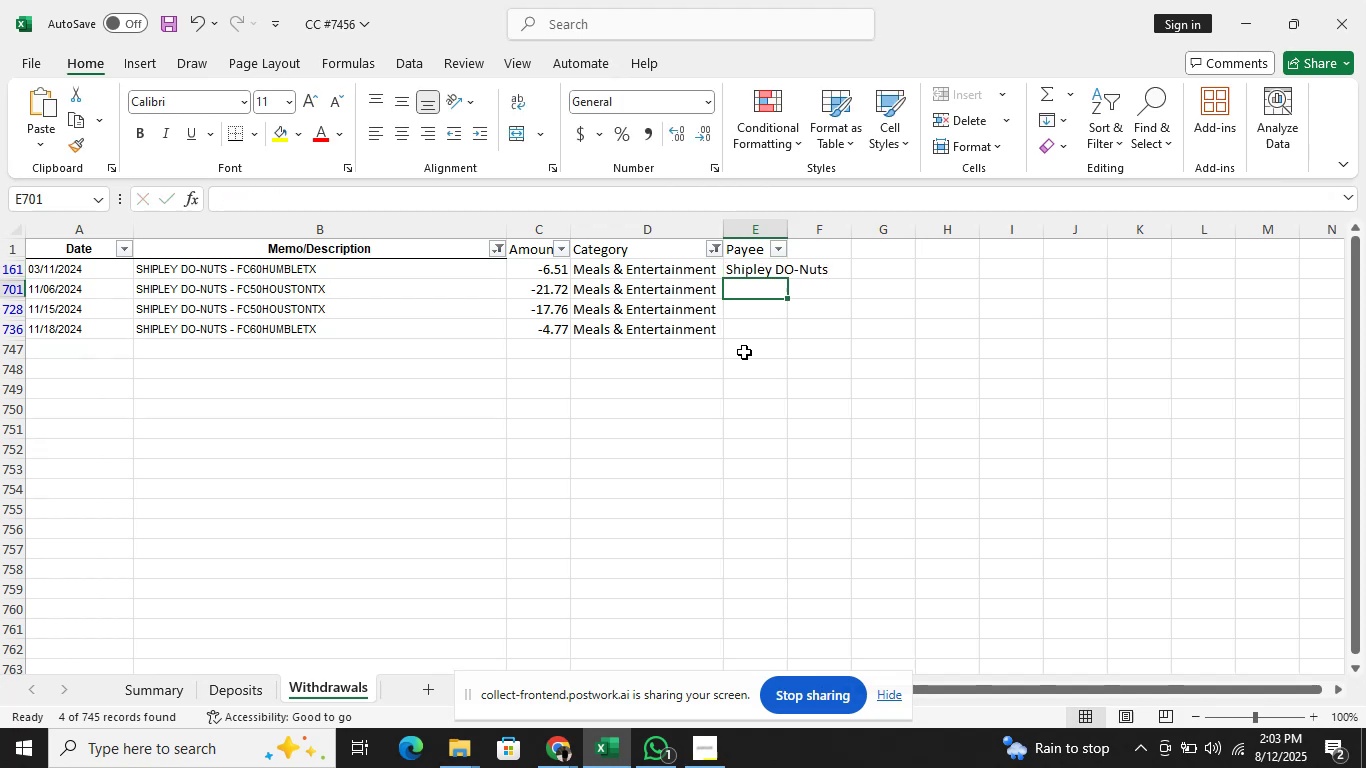 
key(ArrowUp)
 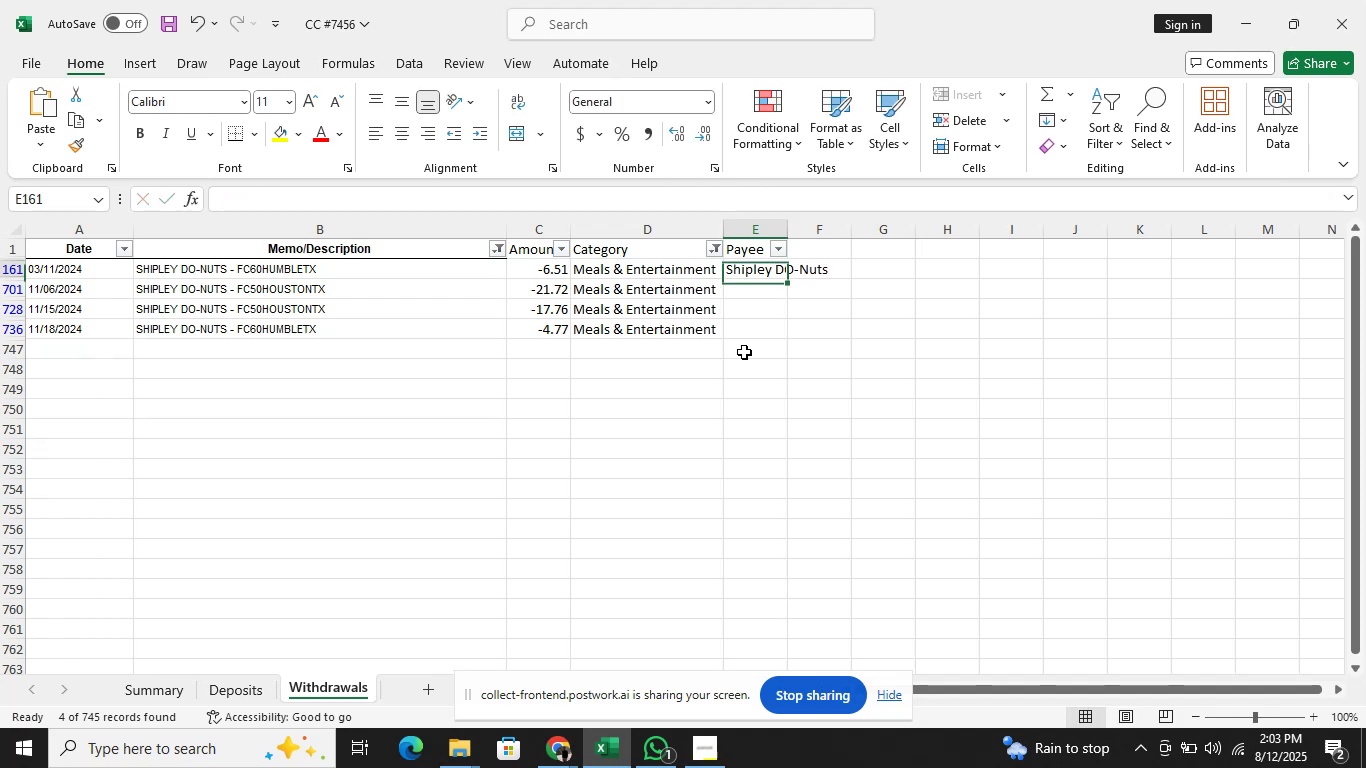 
key(Shift+ArrowDown)
 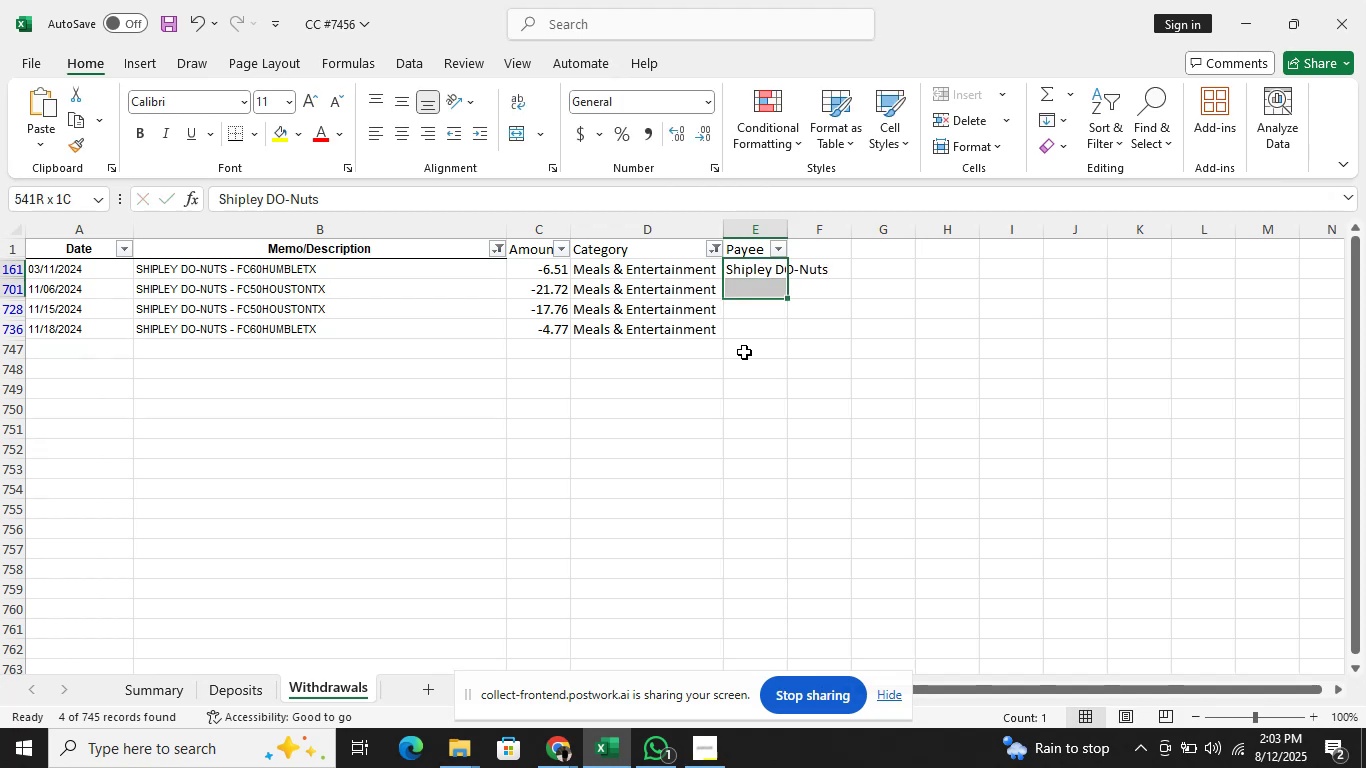 
key(Shift+ArrowDown)
 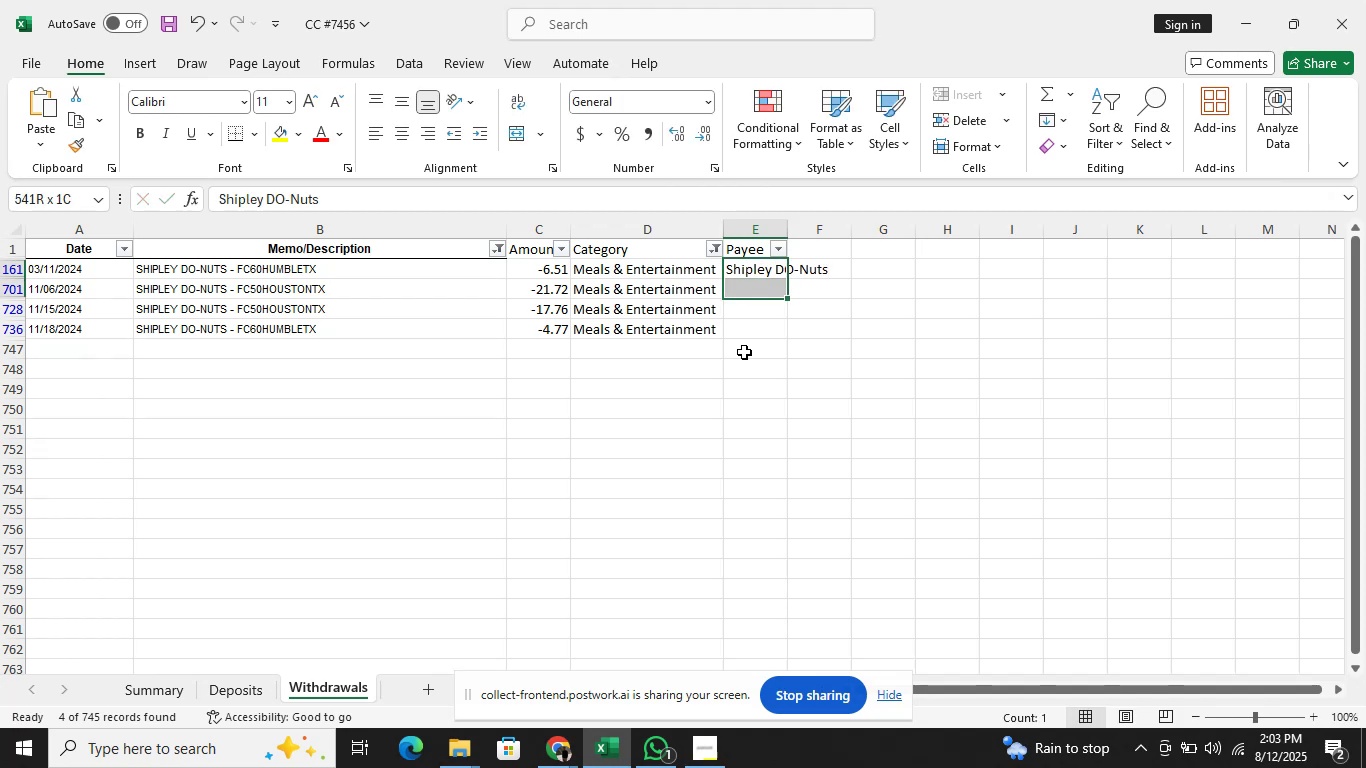 
key(Shift+ArrowDown)
 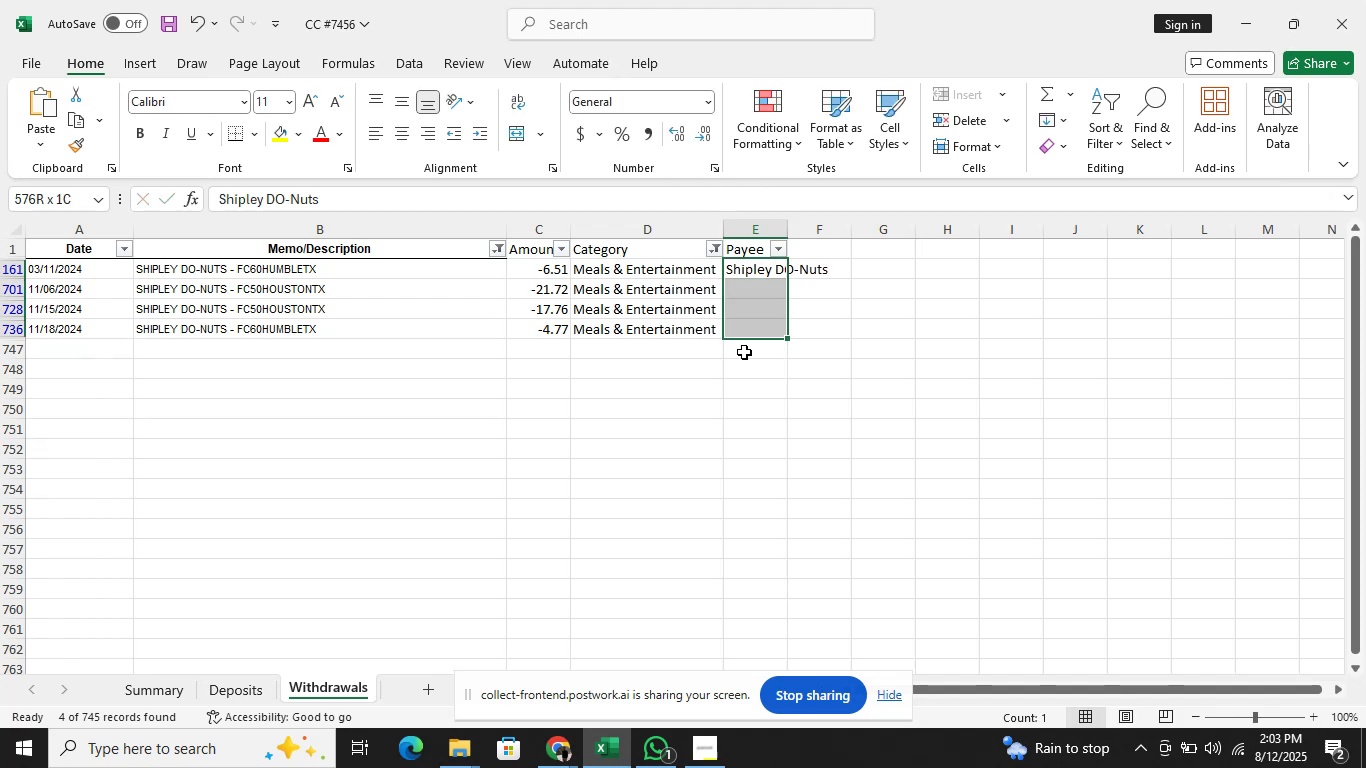 
key(Control+D)
 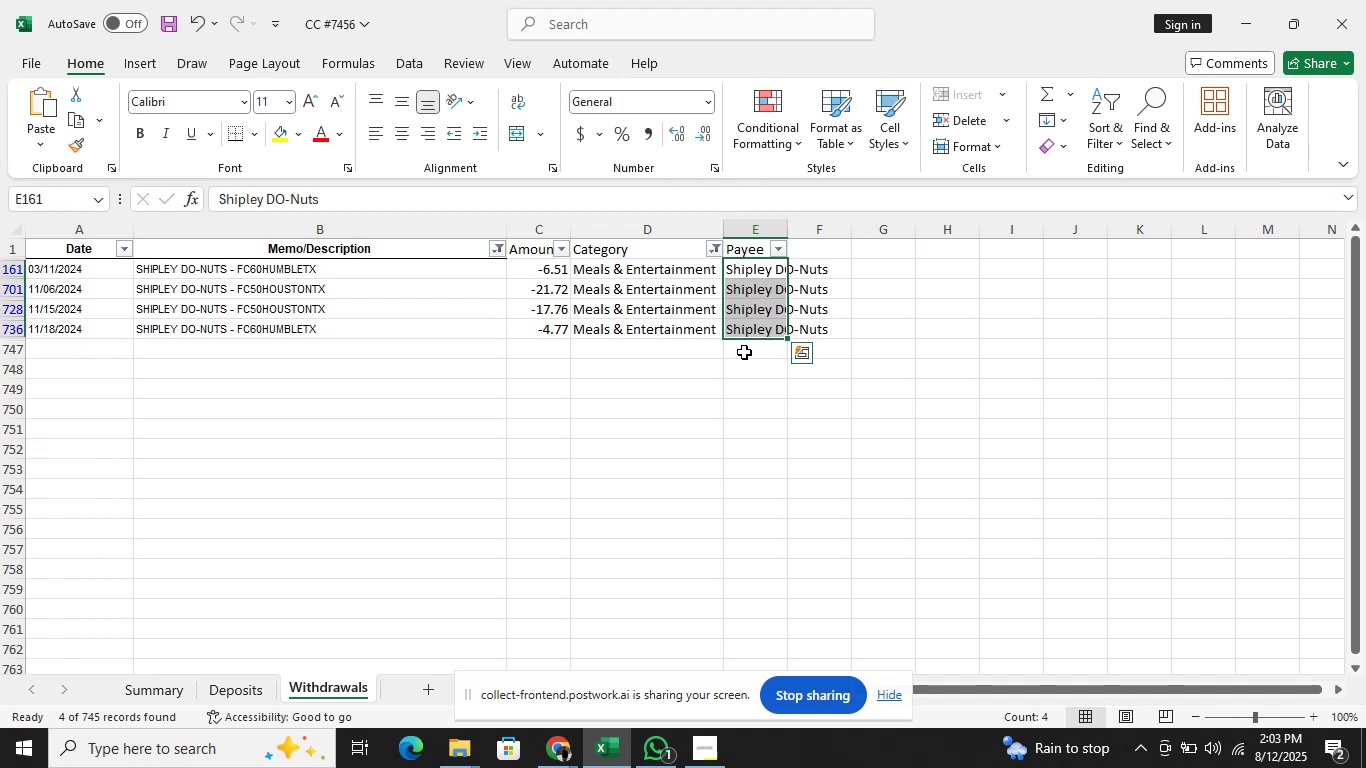 
key(ArrowLeft)
 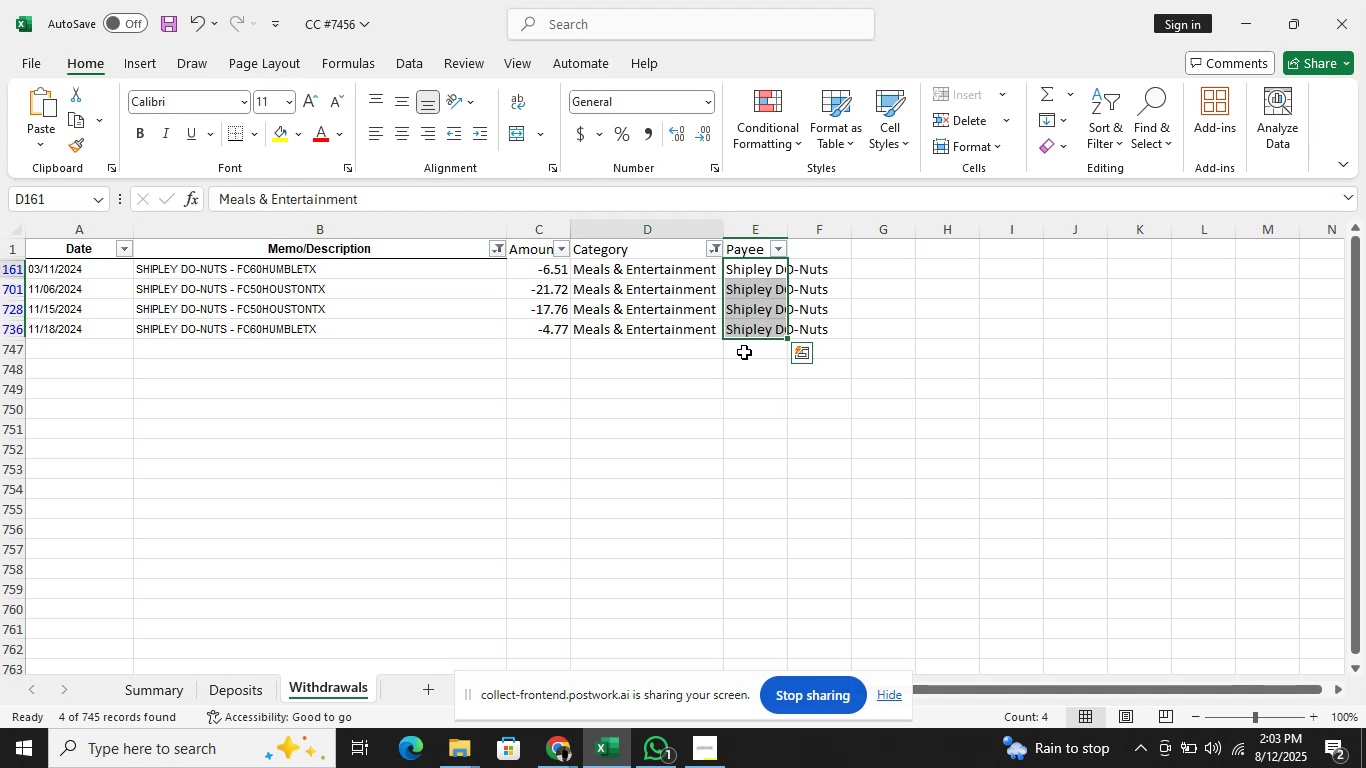 
key(ArrowLeft)
 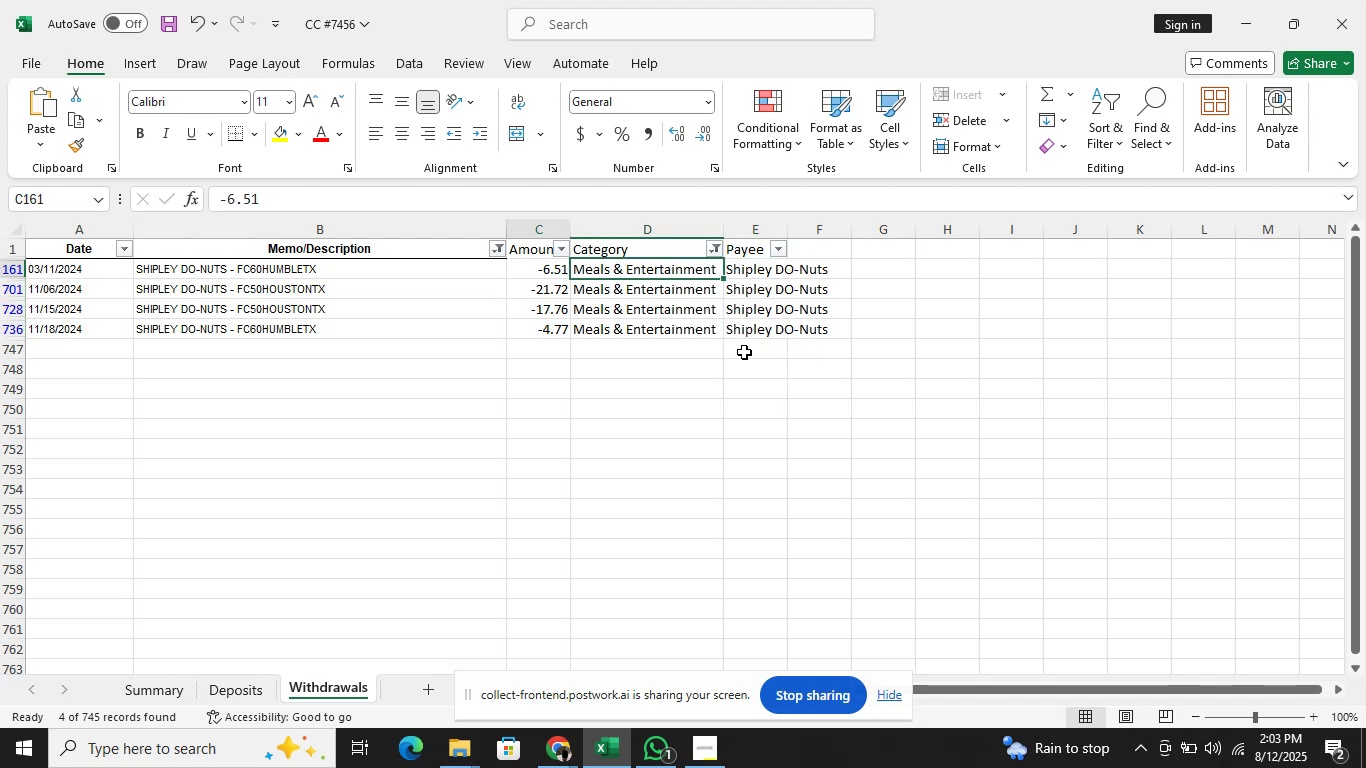 
key(ArrowUp)
 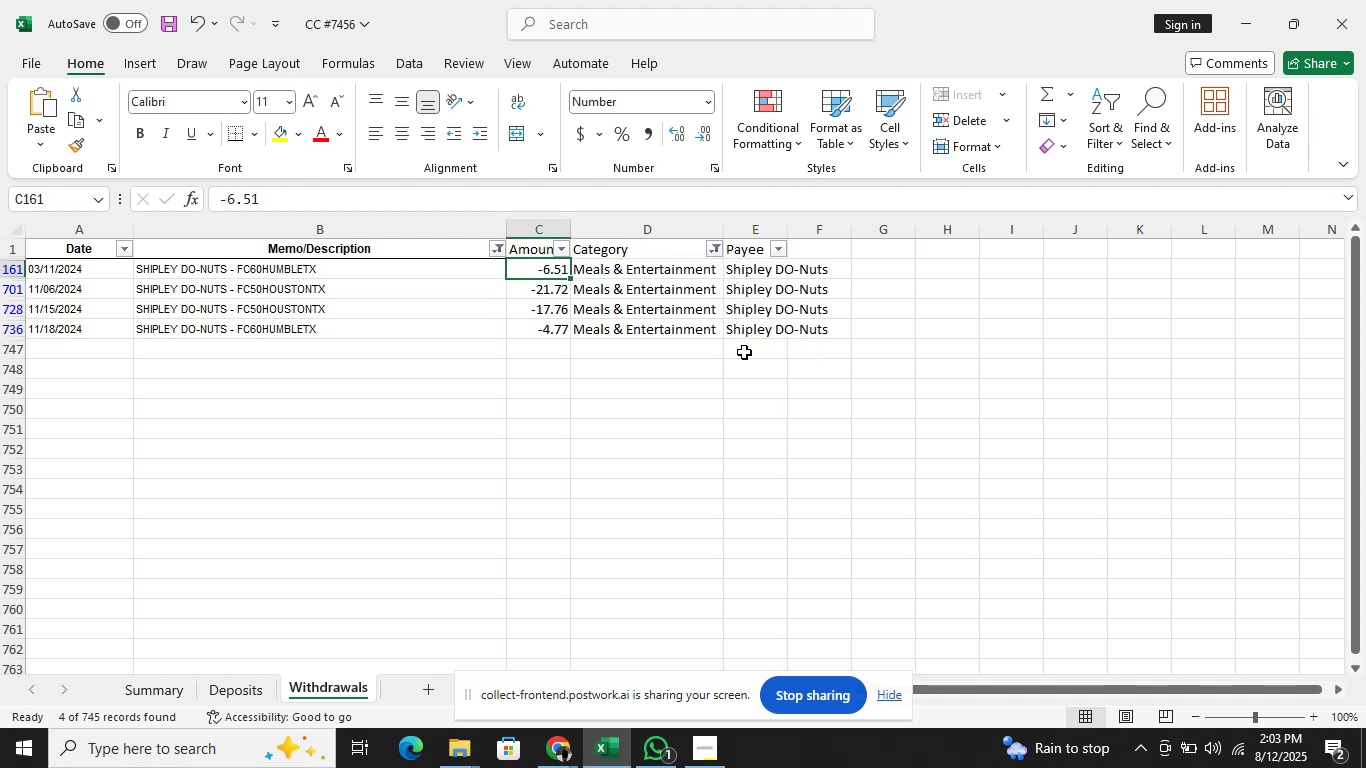 
key(ArrowLeft)
 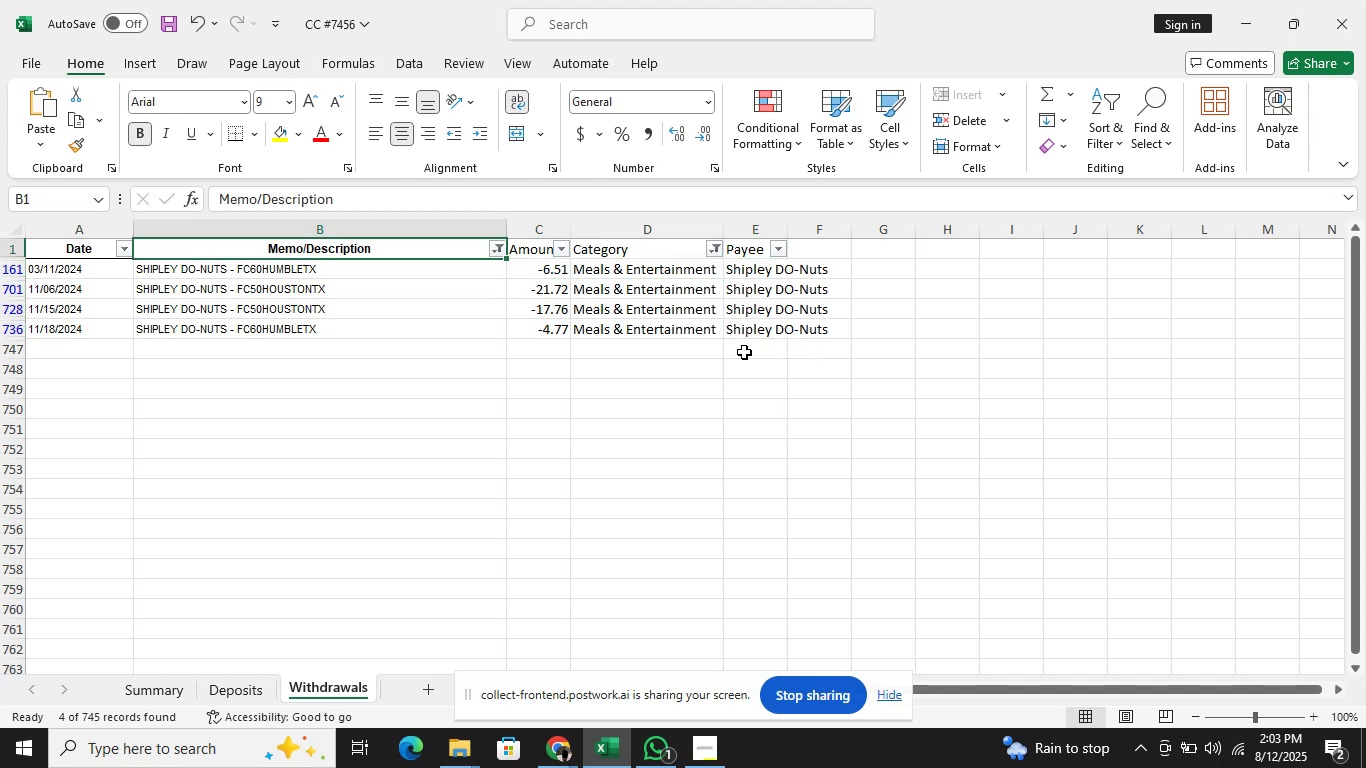 
key(Alt+AltLeft)
 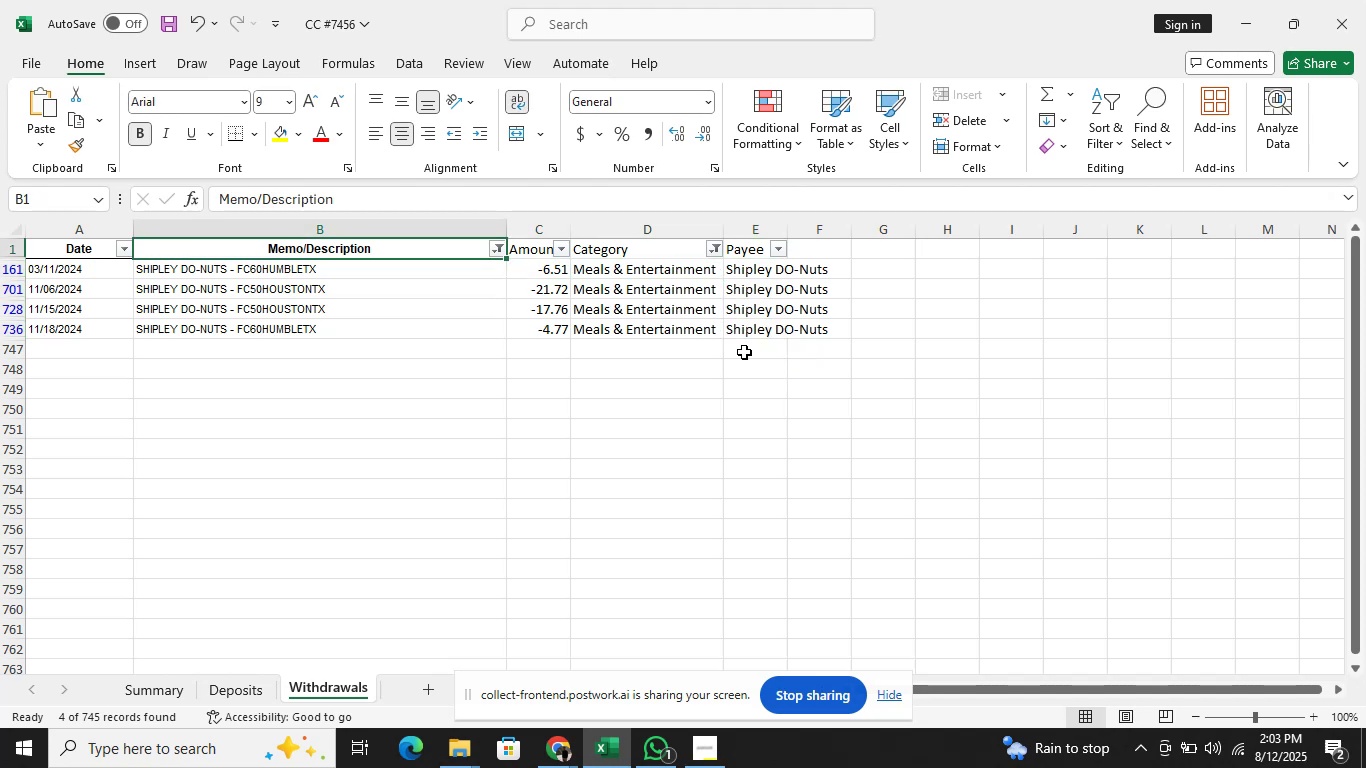 
key(Alt+ArrowDown)
 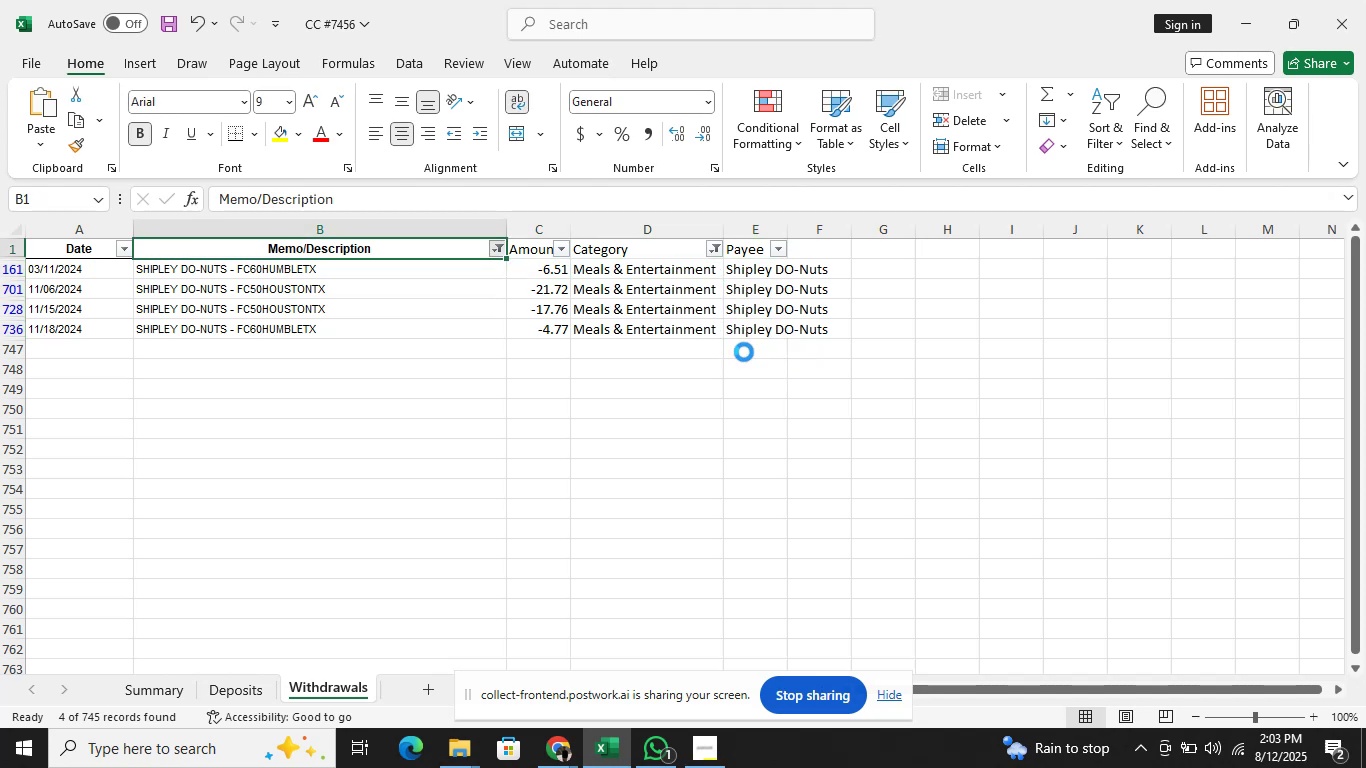 
key(ArrowDown)
 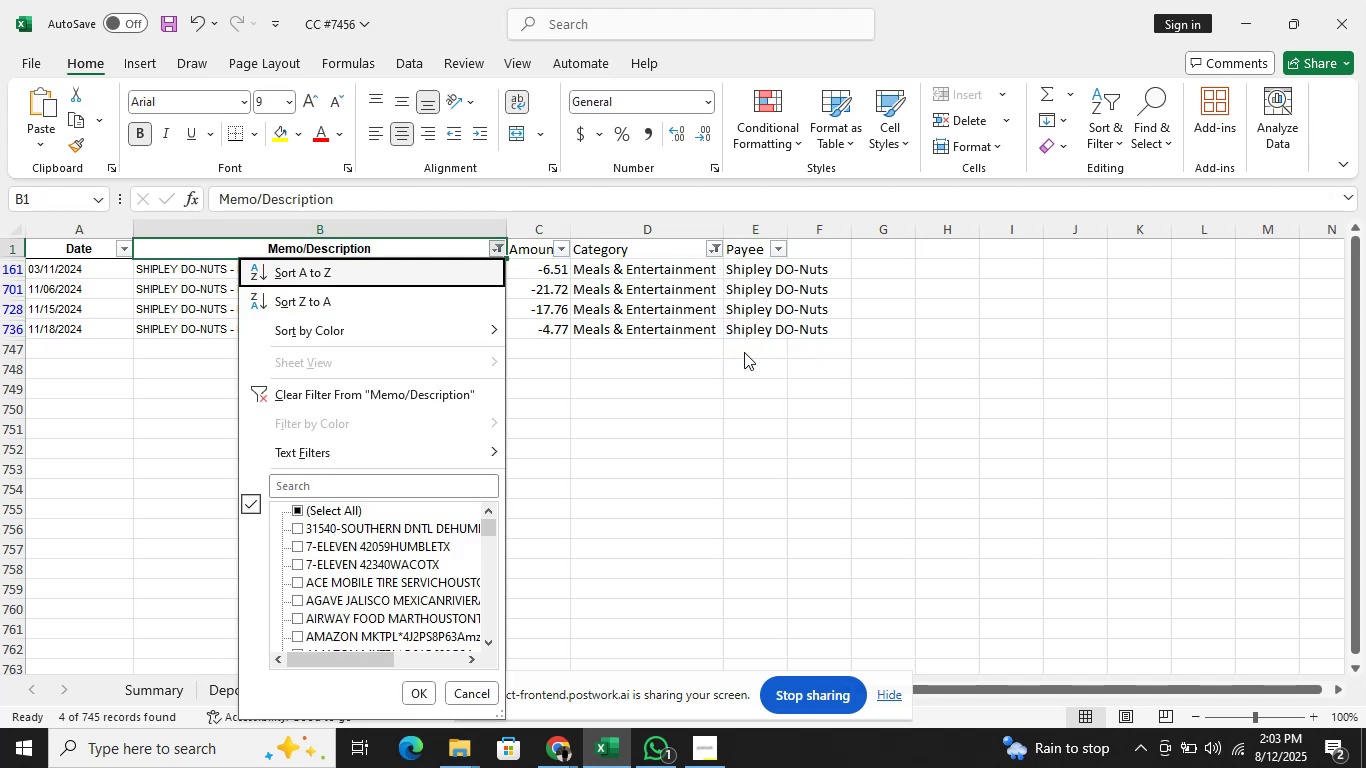 
key(ArrowDown)
 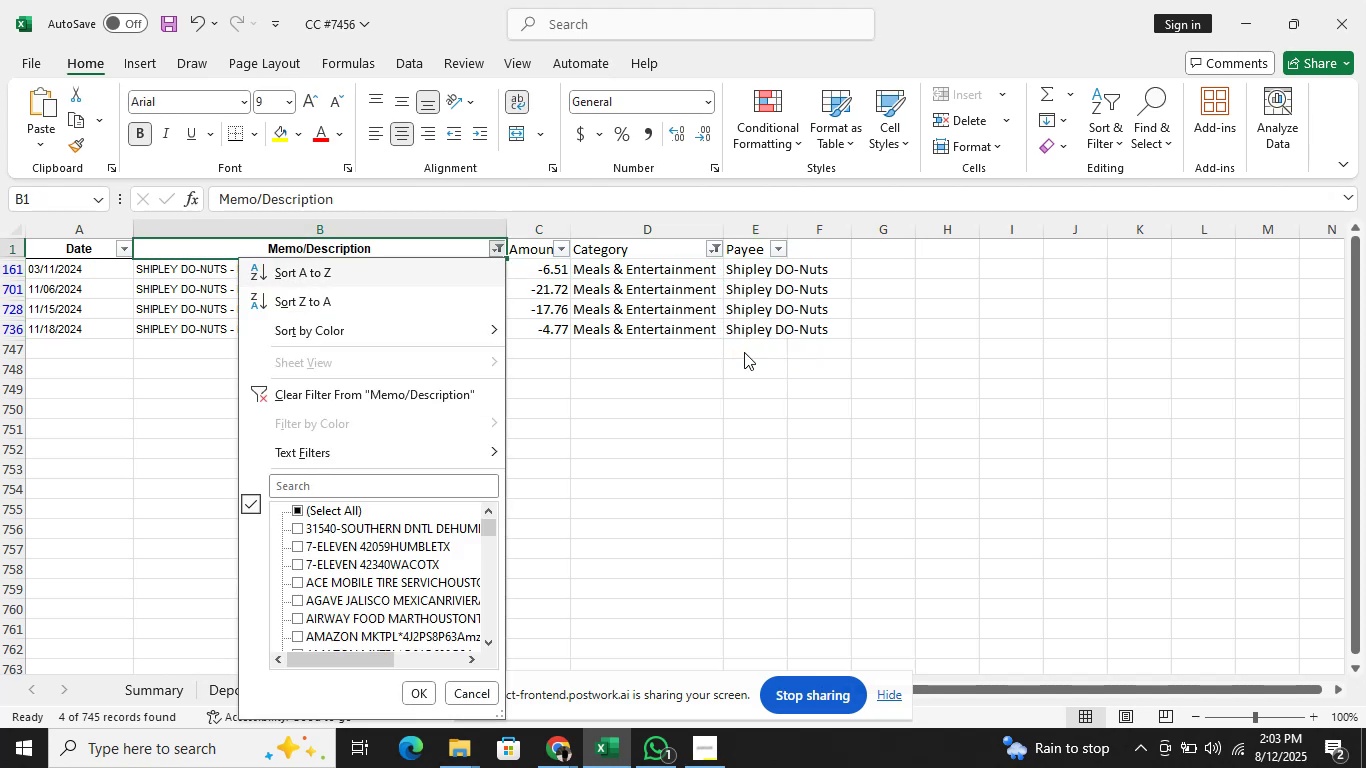 
key(ArrowDown)
 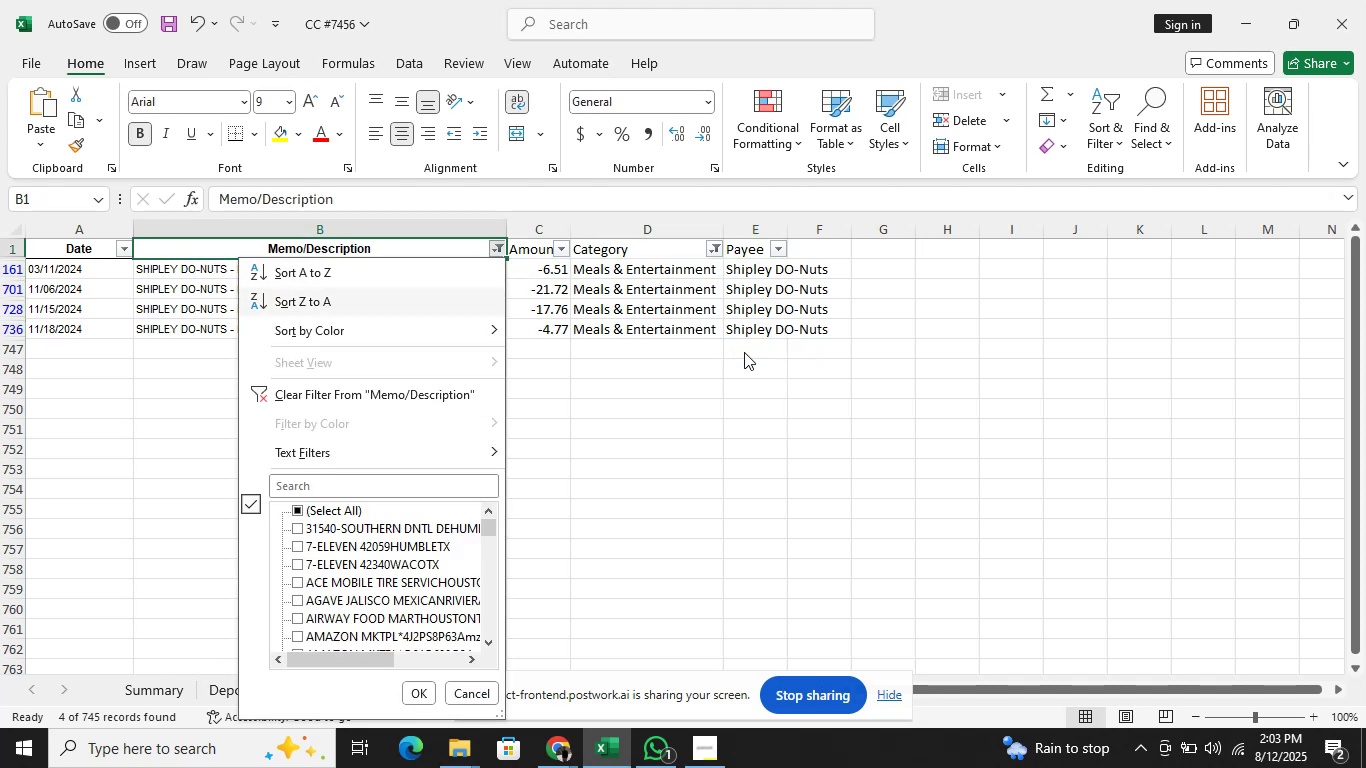 
key(ArrowDown)
 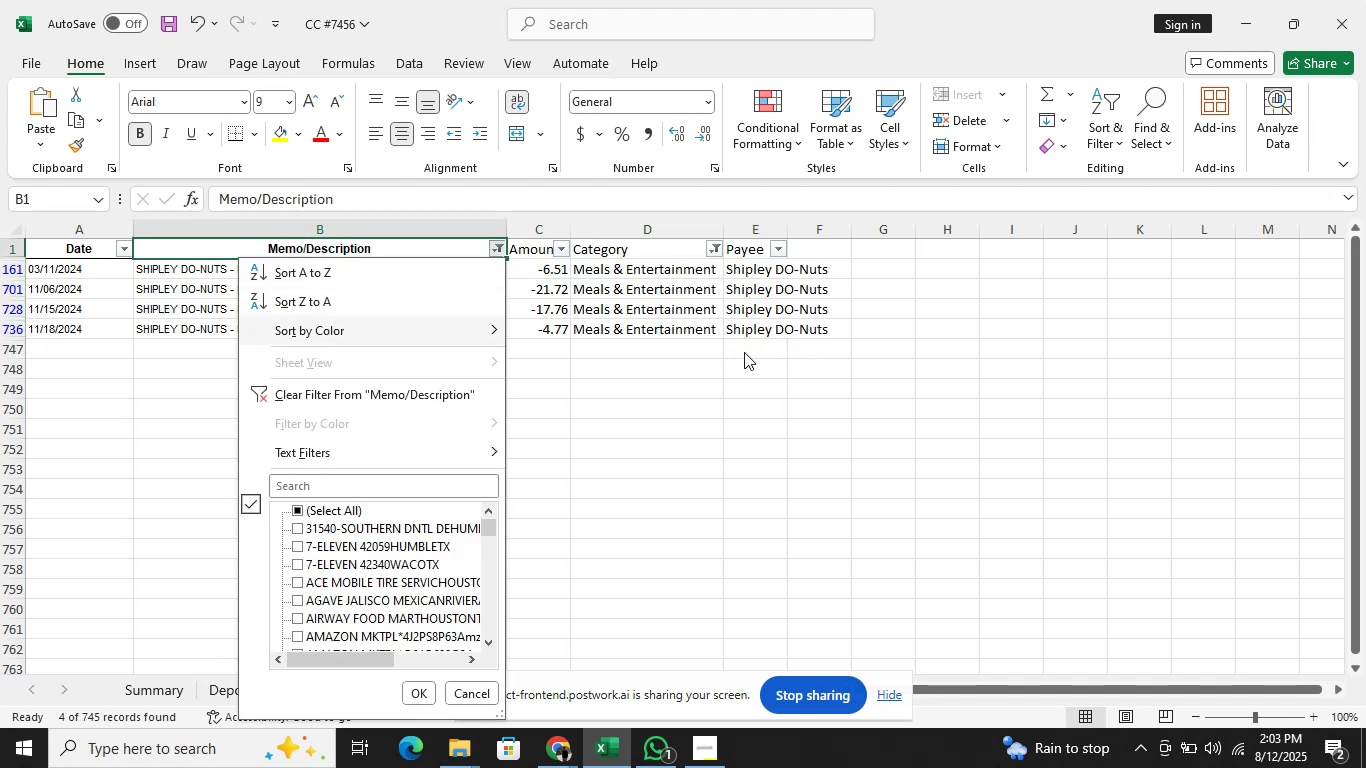 
key(ArrowDown)
 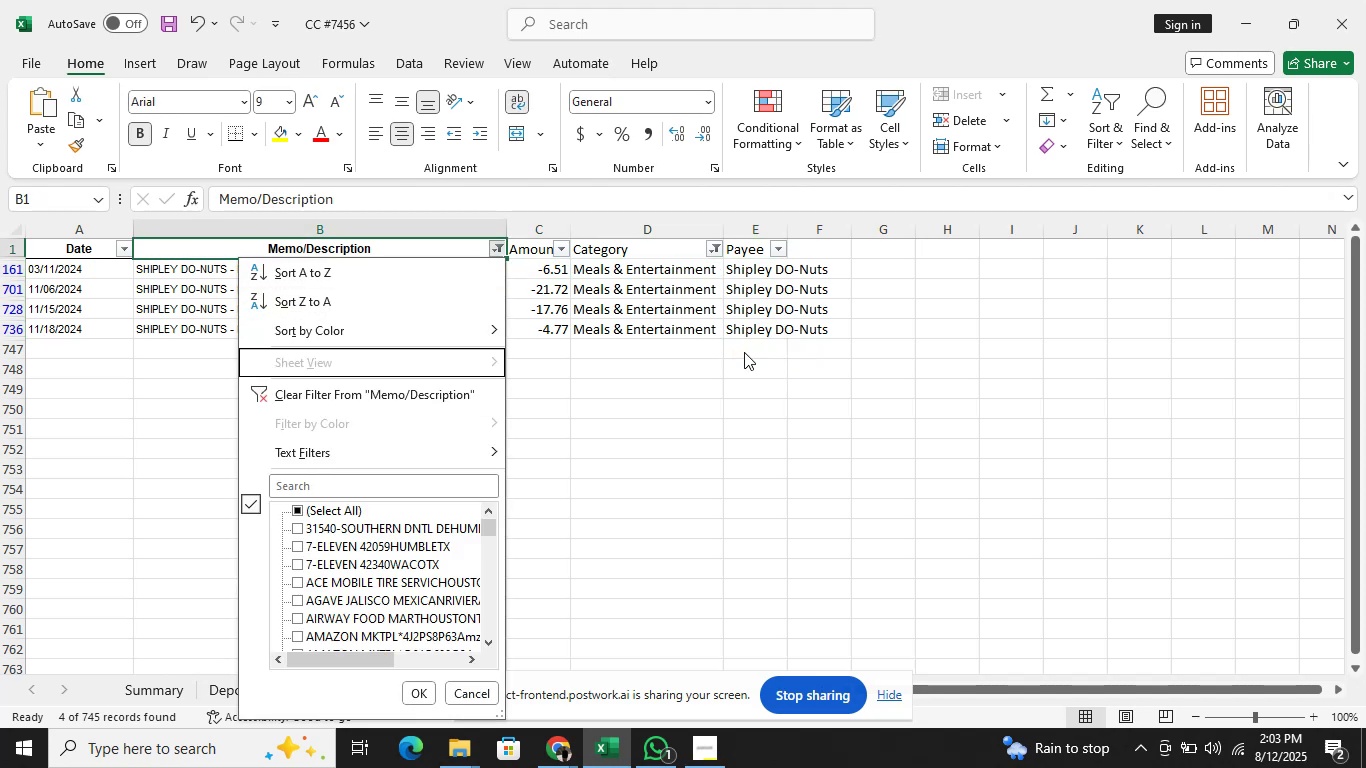 
key(ArrowDown)
 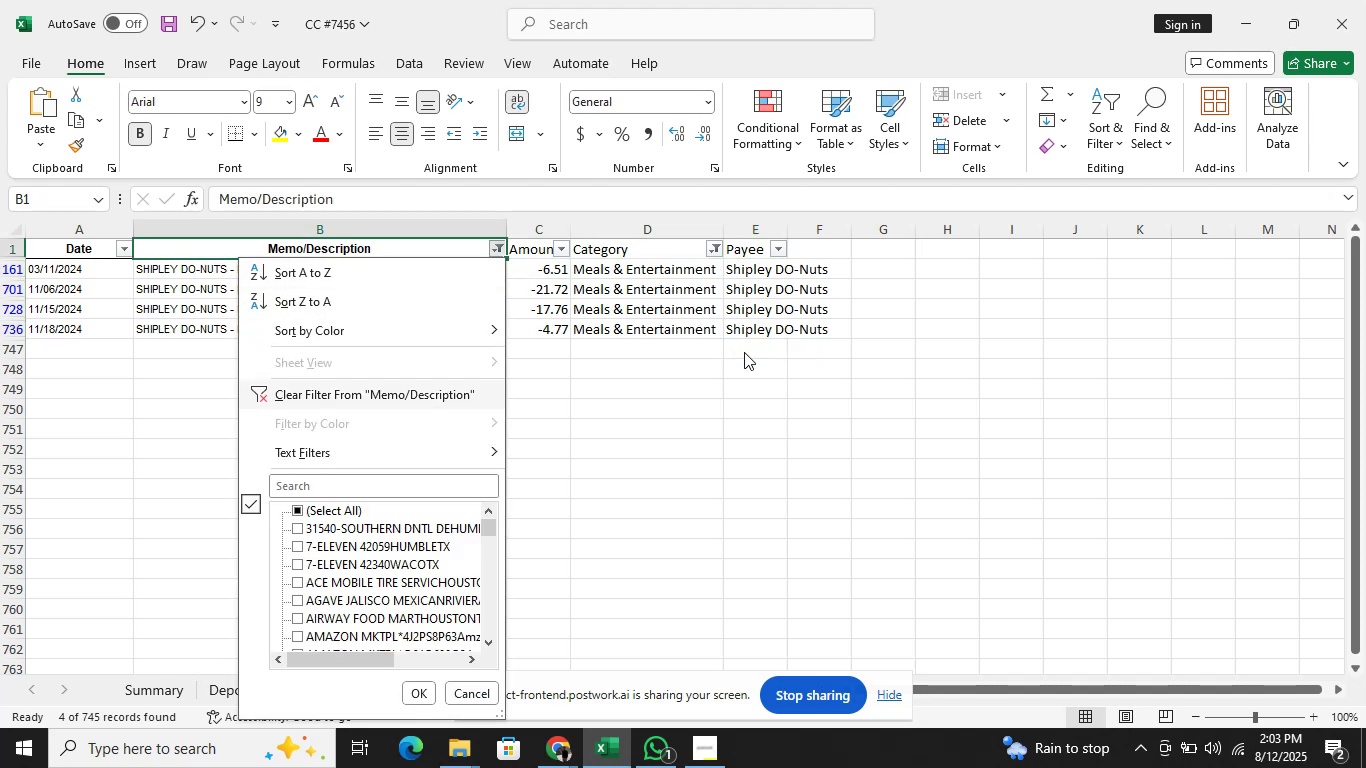 
key(ArrowDown)
 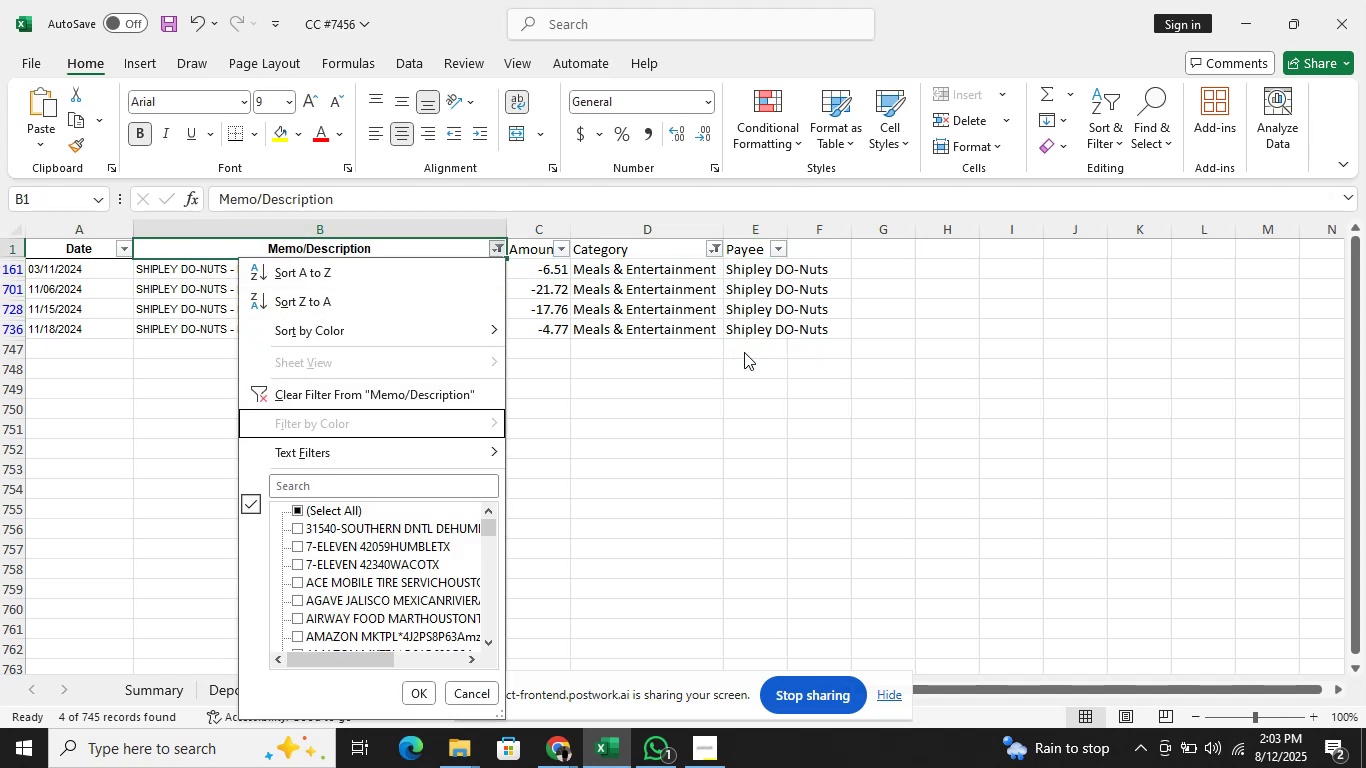 
key(ArrowDown)
 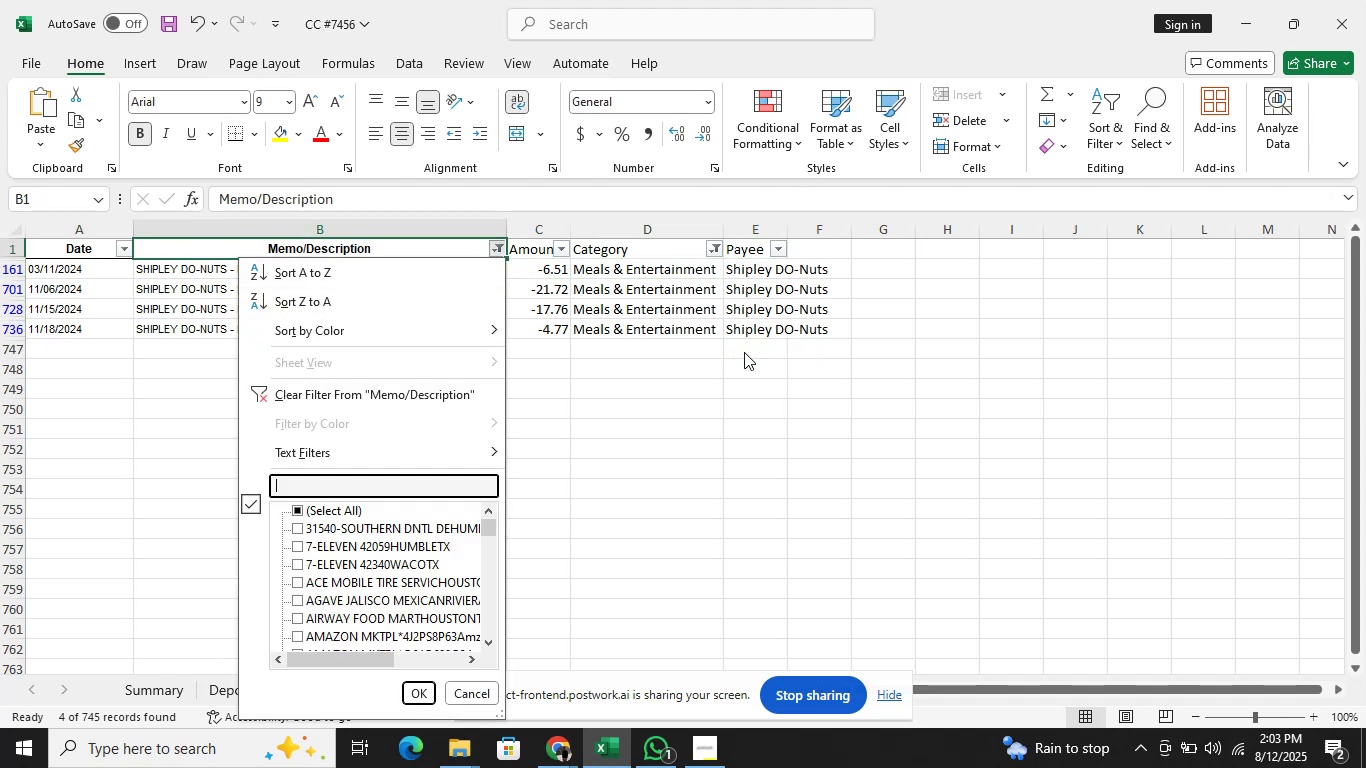 
key(ArrowDown)
 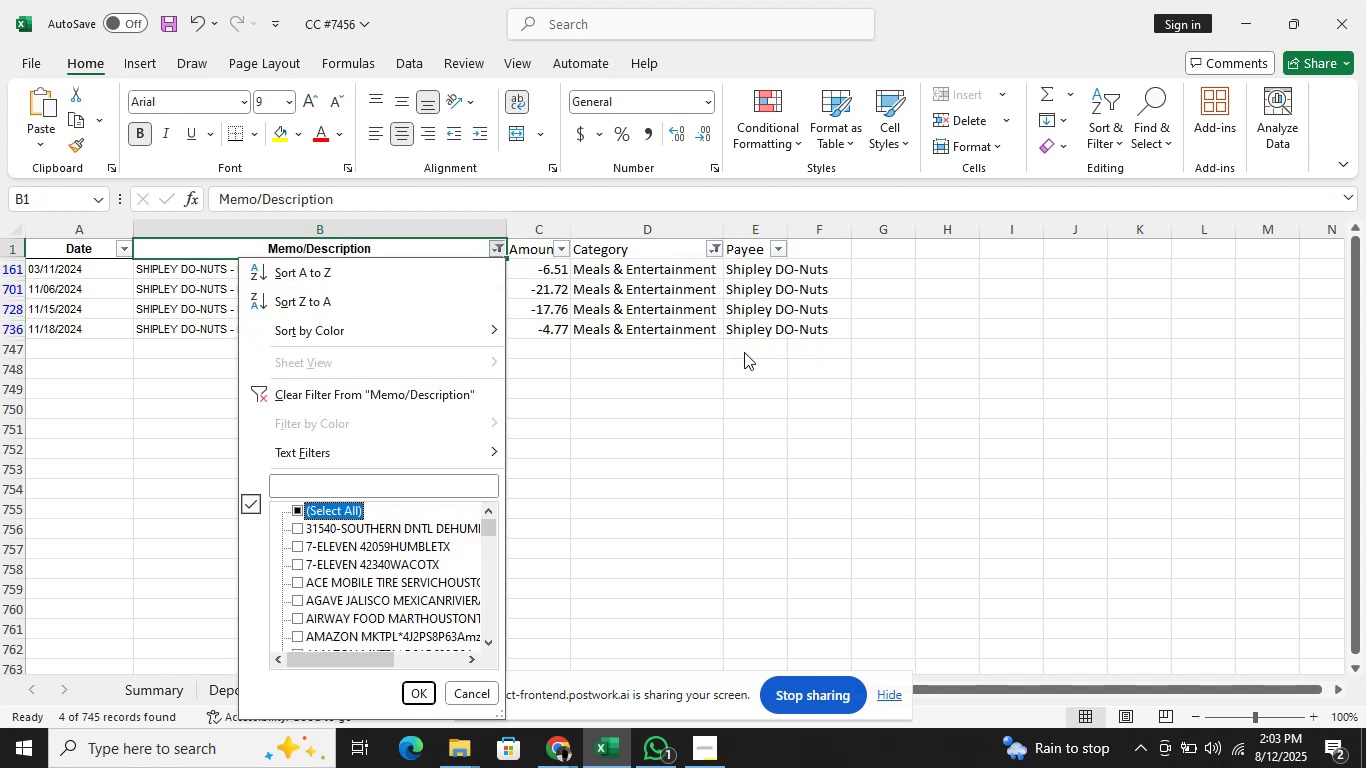 
key(Space)
 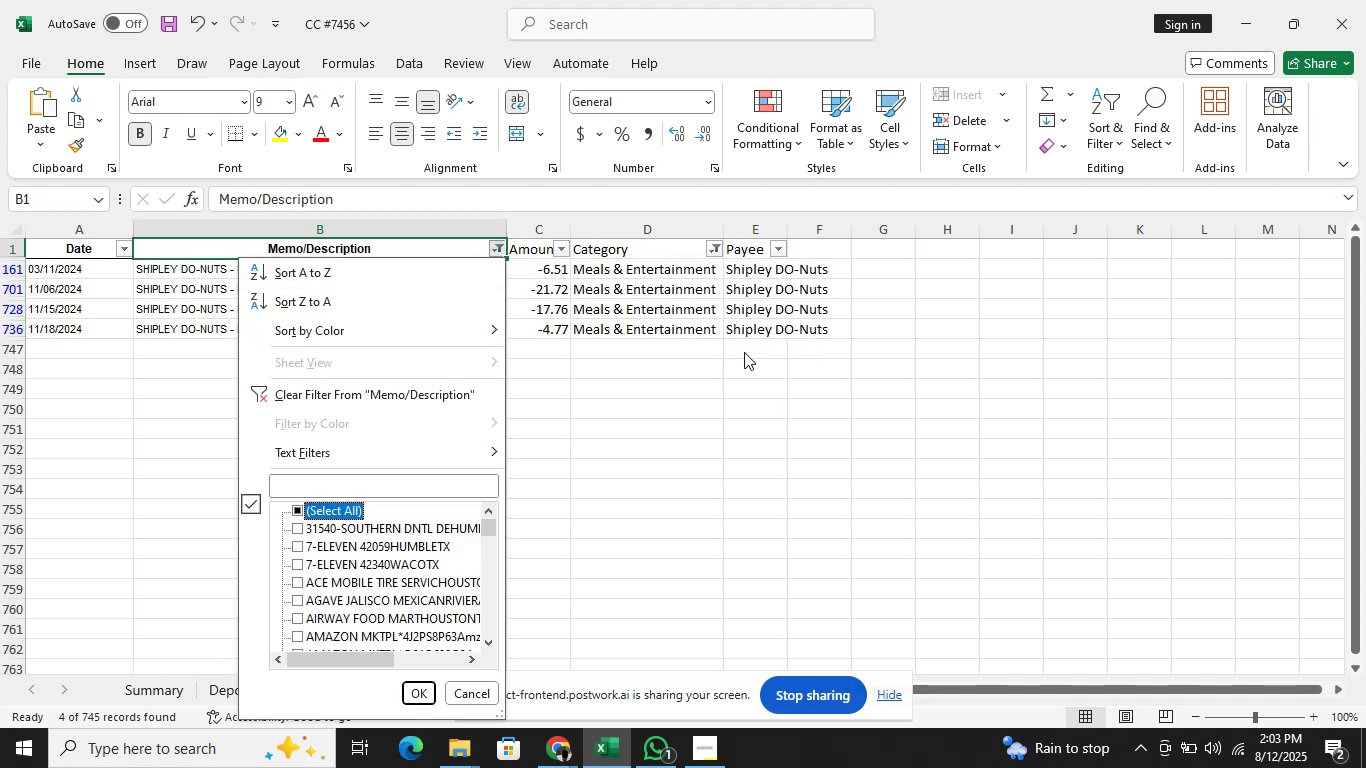 
key(Enter)
 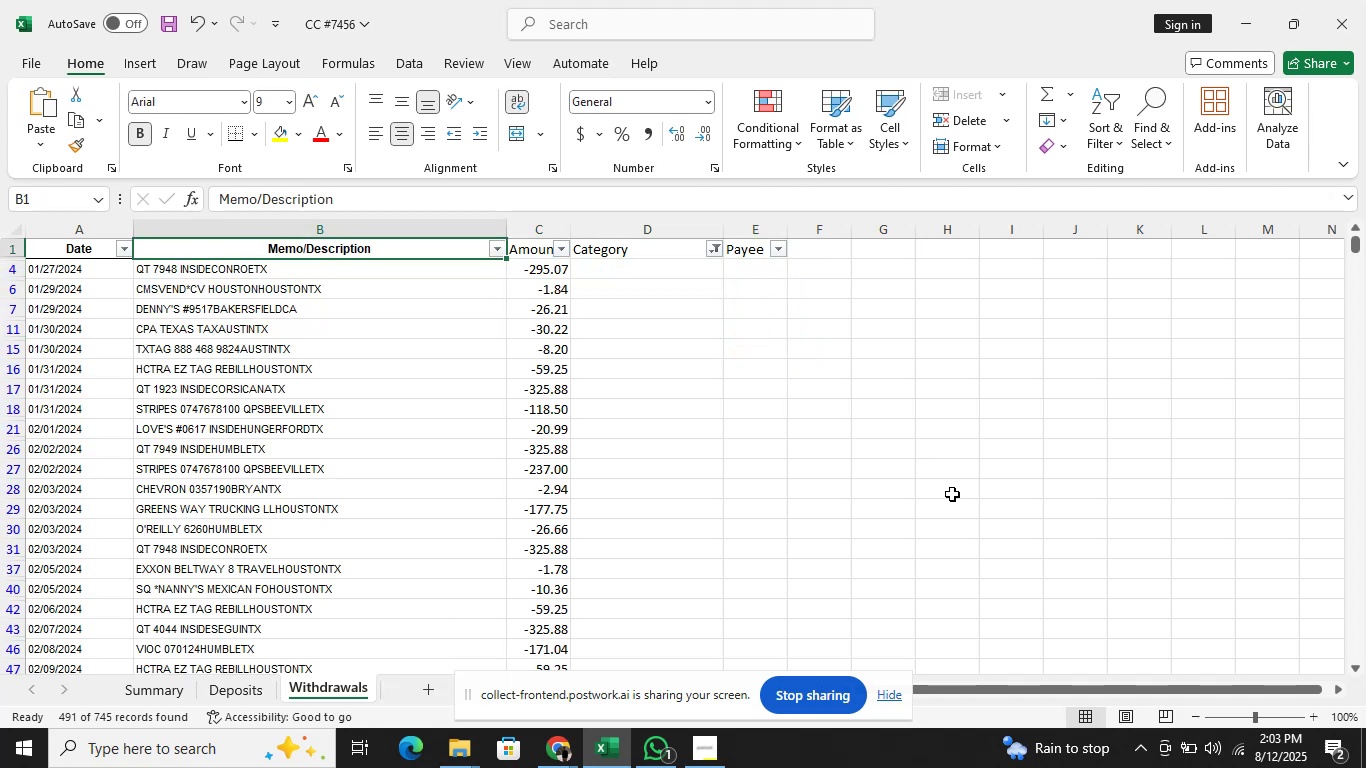 
wait(6.98)
 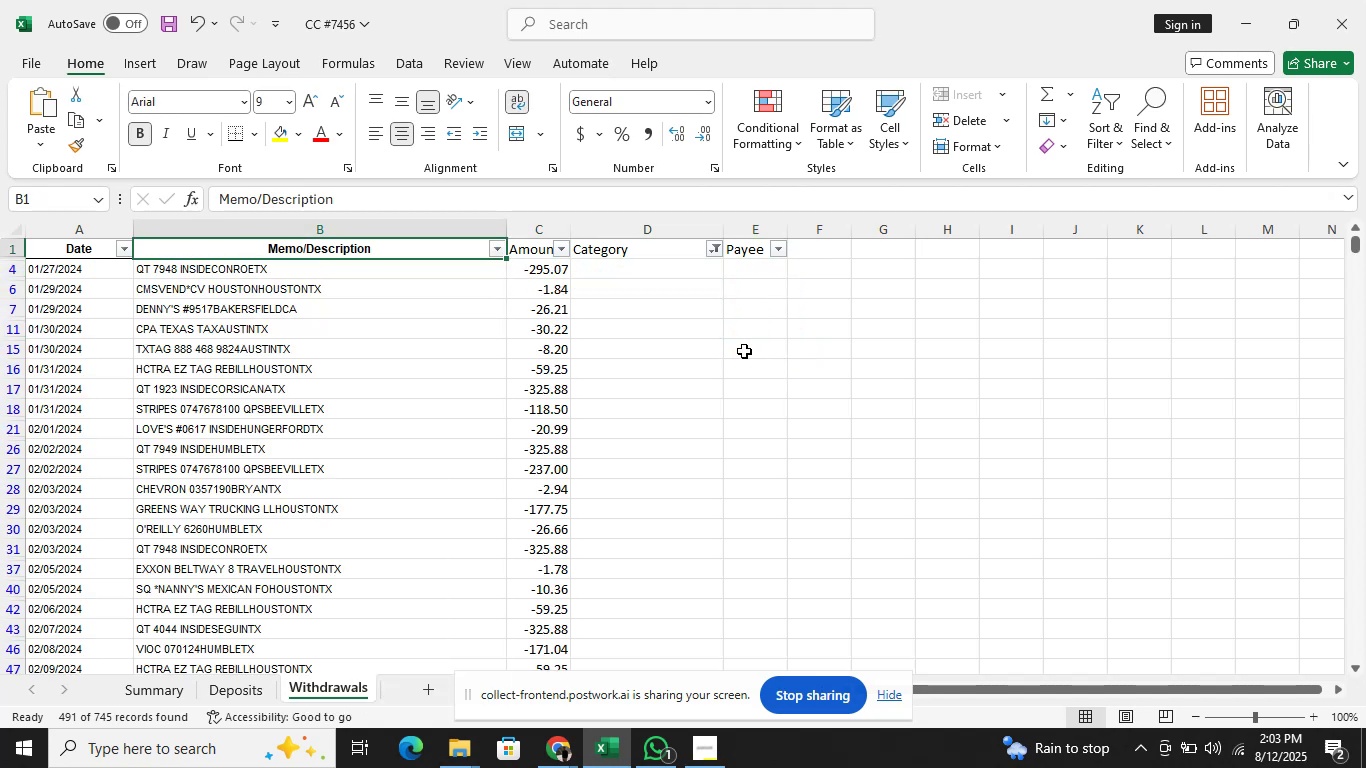 
left_click([1358, 672])
 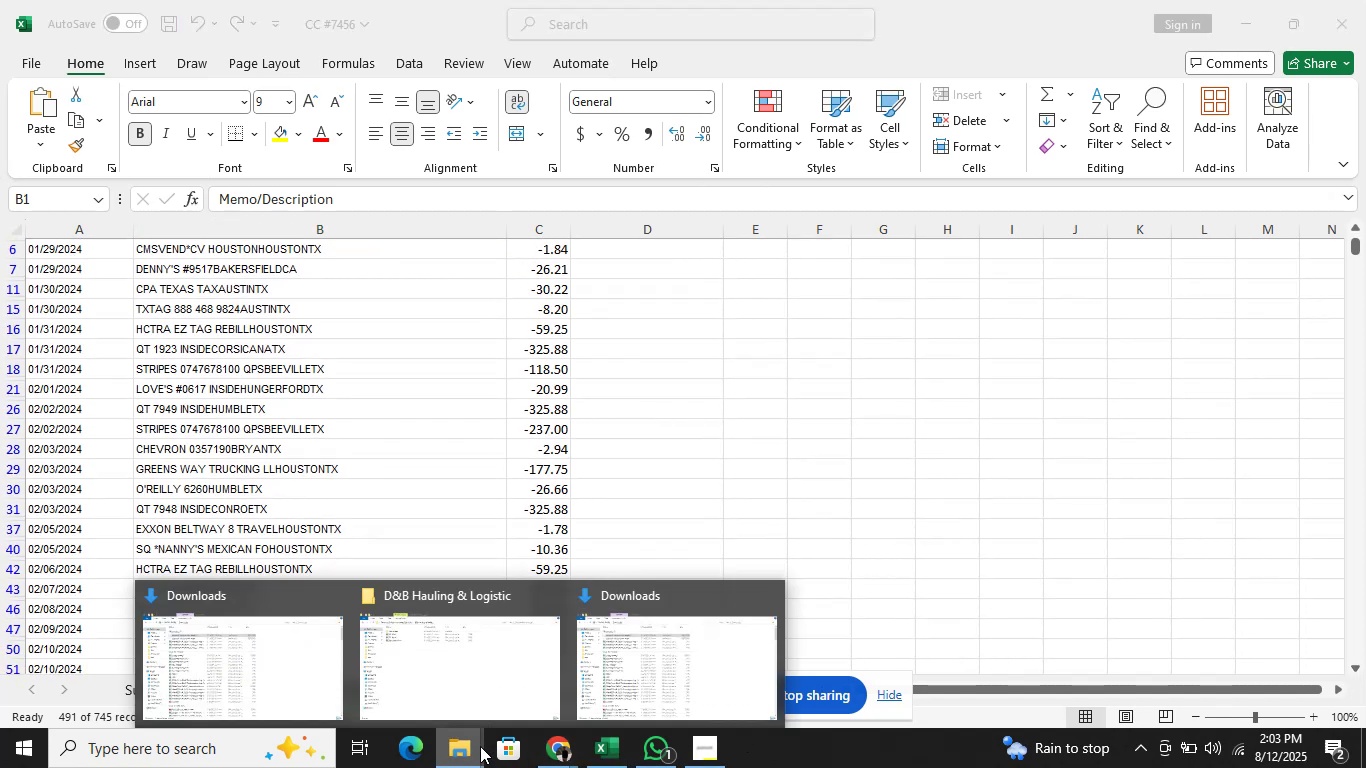 
left_click([450, 684])
 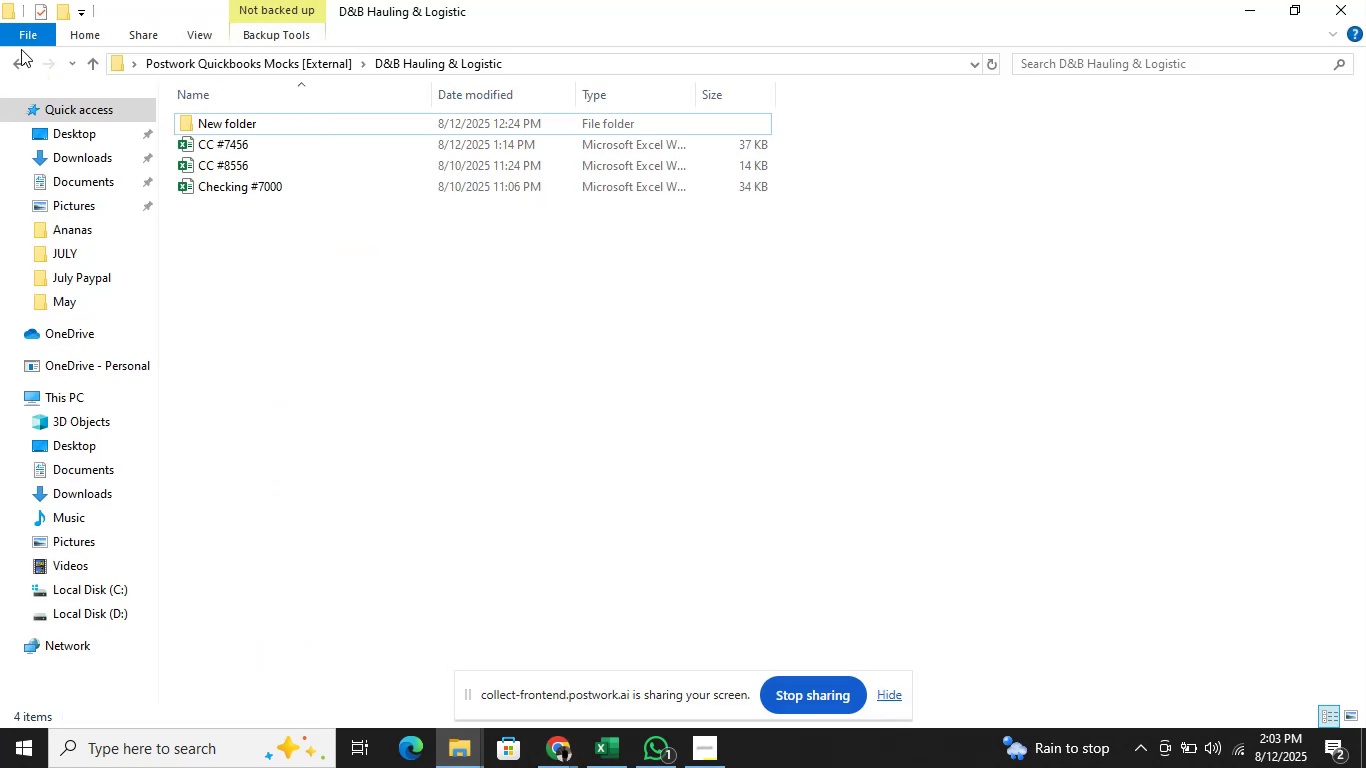 
left_click([18, 66])
 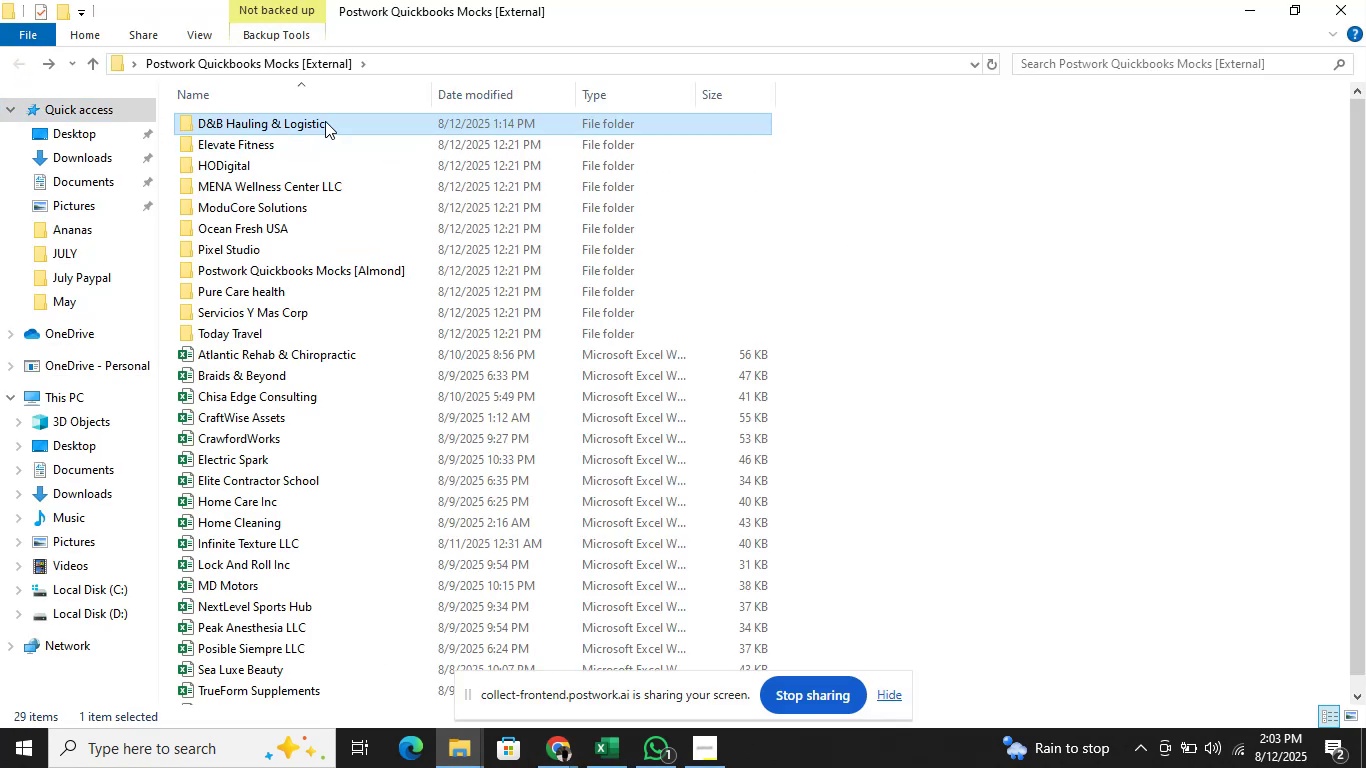 
left_click([325, 119])
 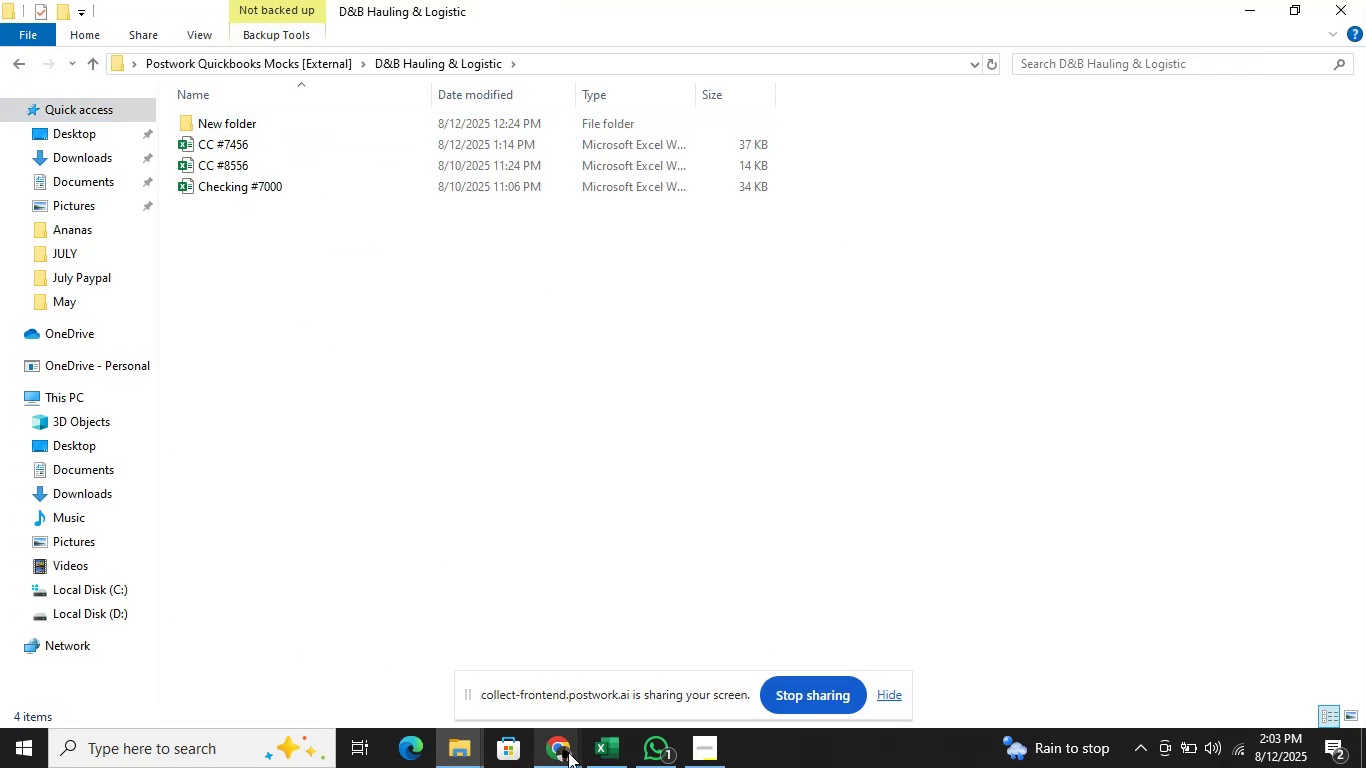 
left_click([596, 748])
 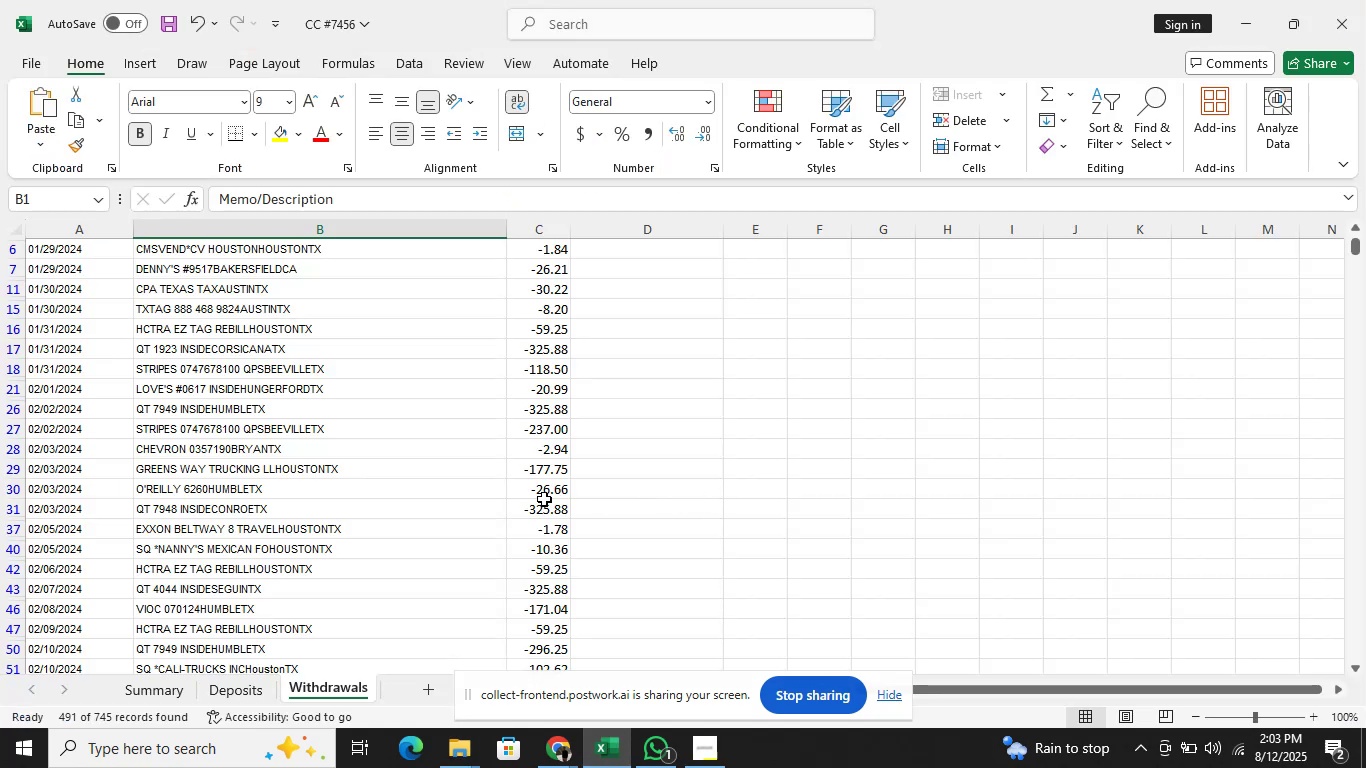 
scroll: coordinate [408, 510], scroll_direction: down, amount: 6.0
 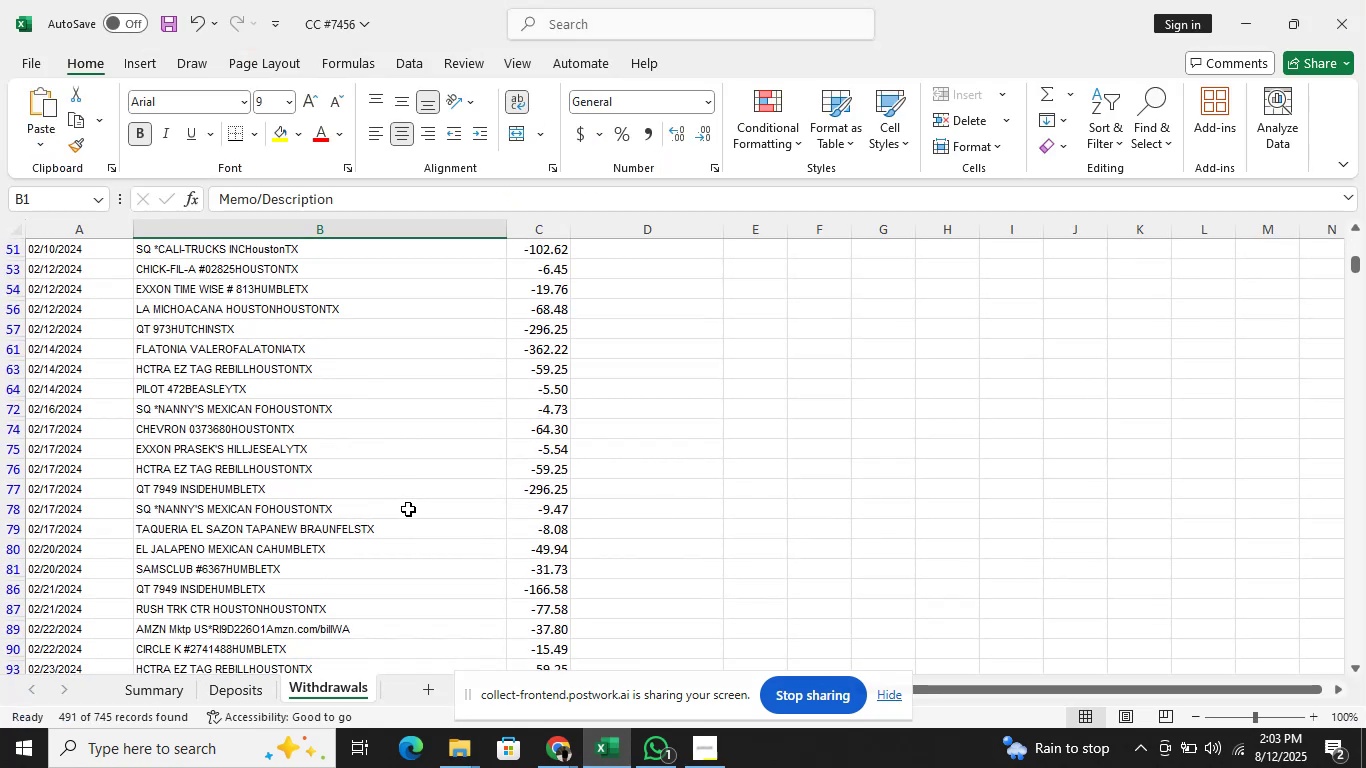 
wait(5.3)
 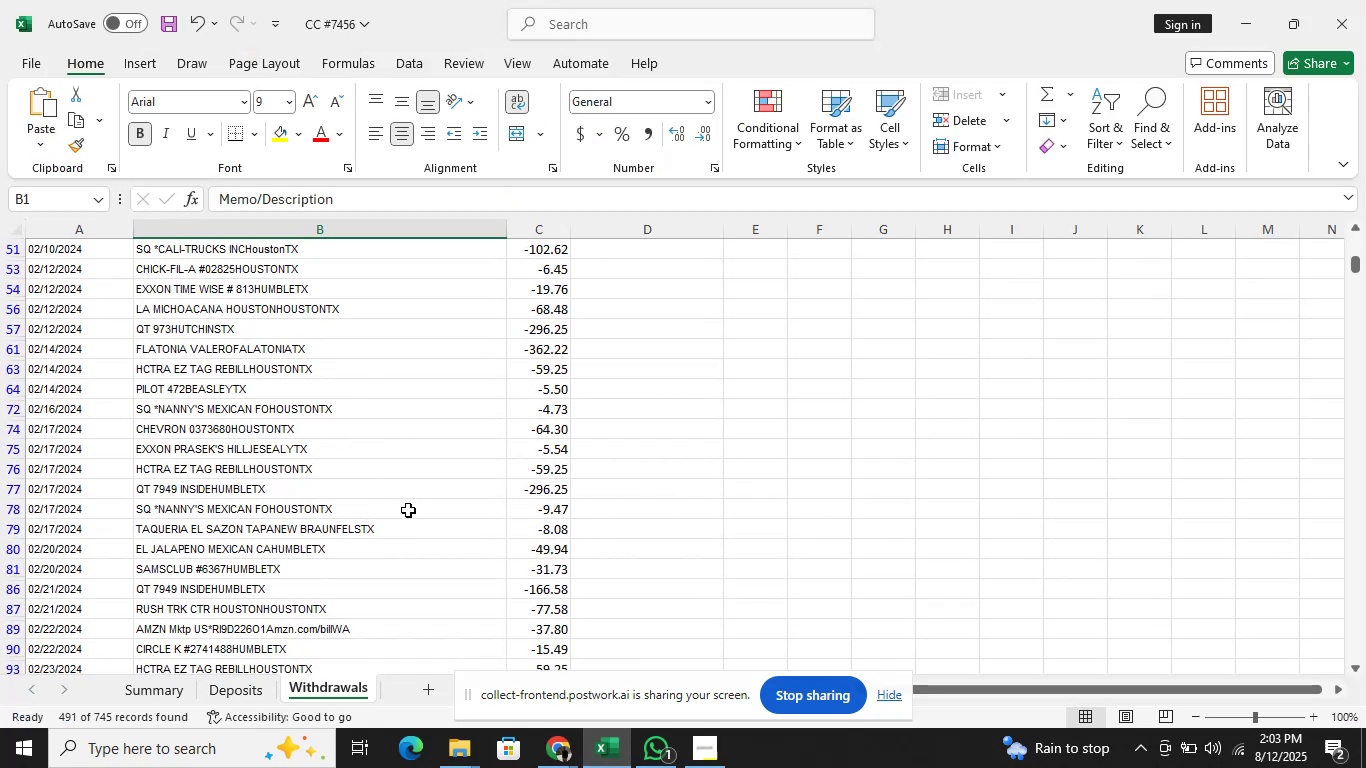 
left_click([275, 627])
 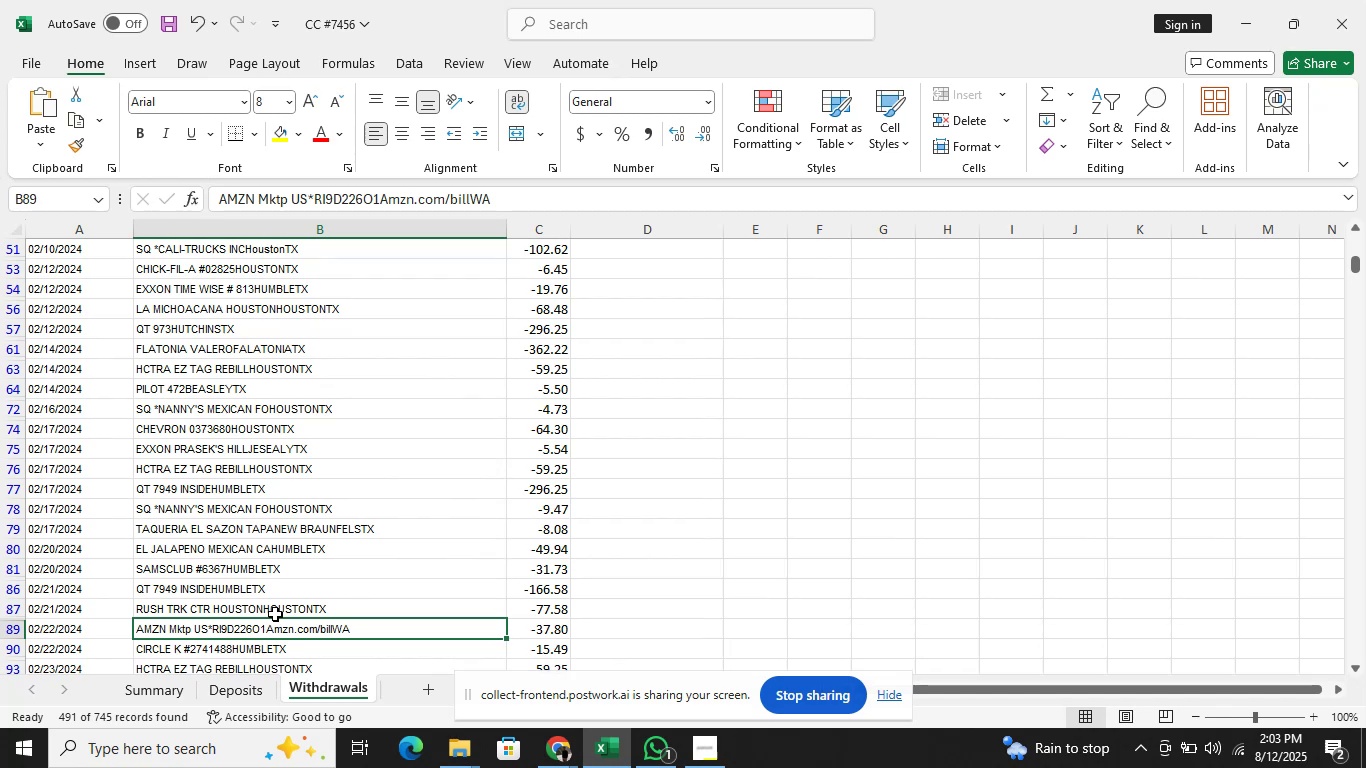 
scroll: coordinate [340, 462], scroll_direction: up, amount: 12.0
 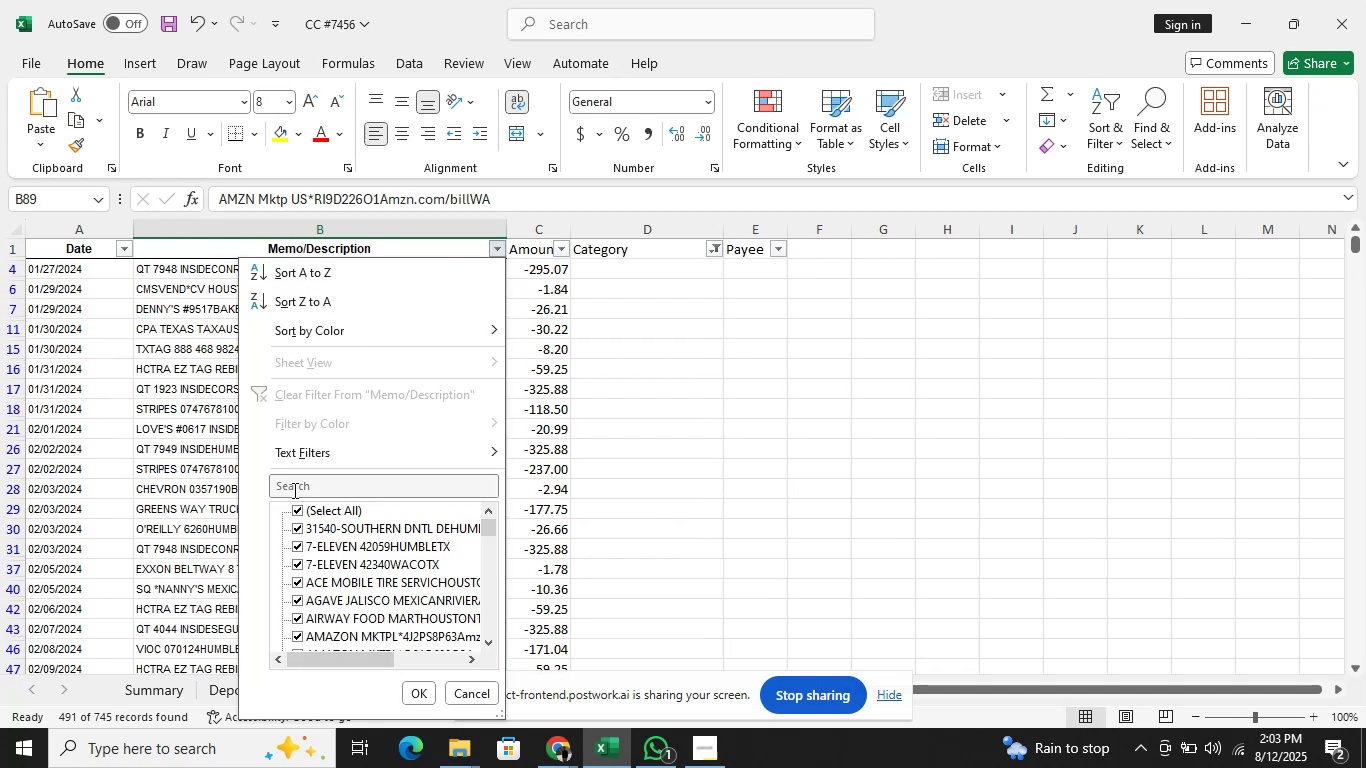 
double_click([307, 490])
 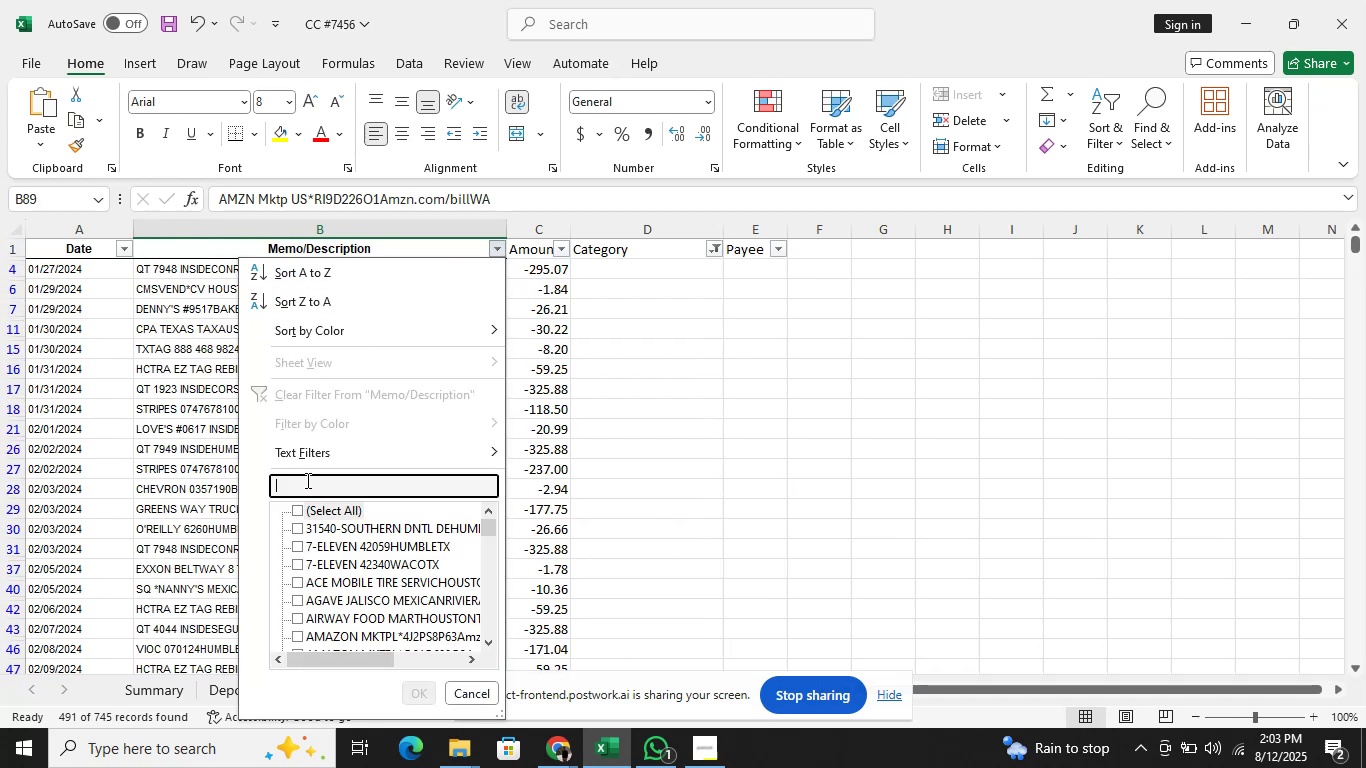 
type(Mazon)
key(Backspace)
key(Backspace)
key(Backspace)
key(Backspace)
key(Backspace)
type(Amazon)
 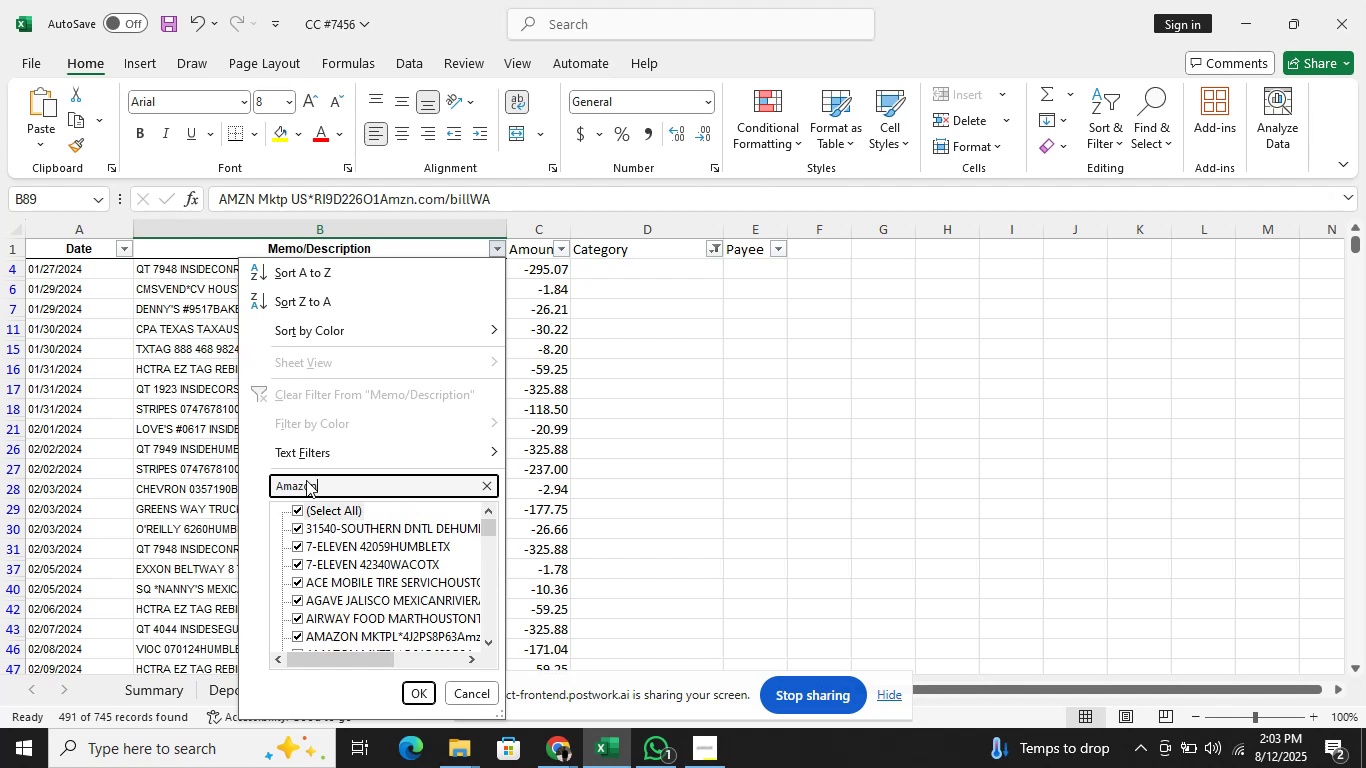 
key(Enter)
 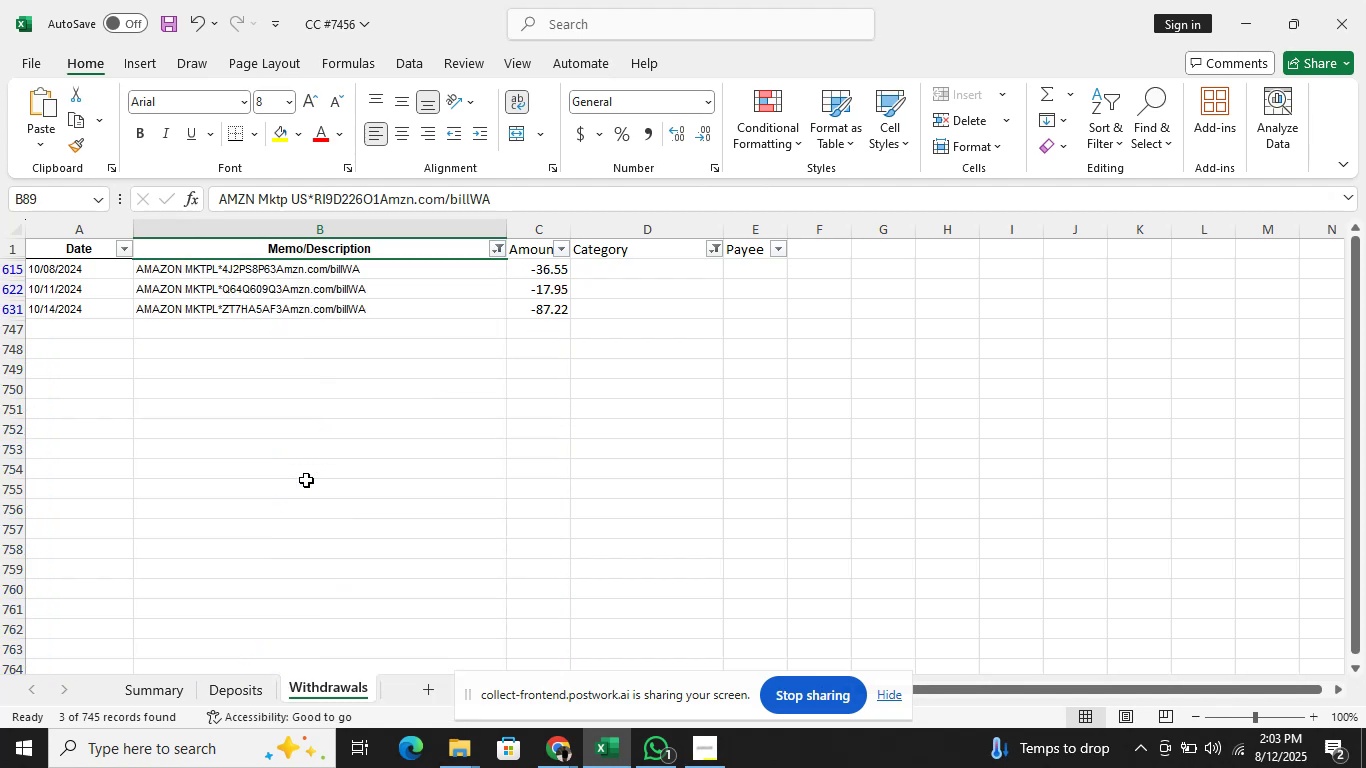 
key(ArrowDown)
 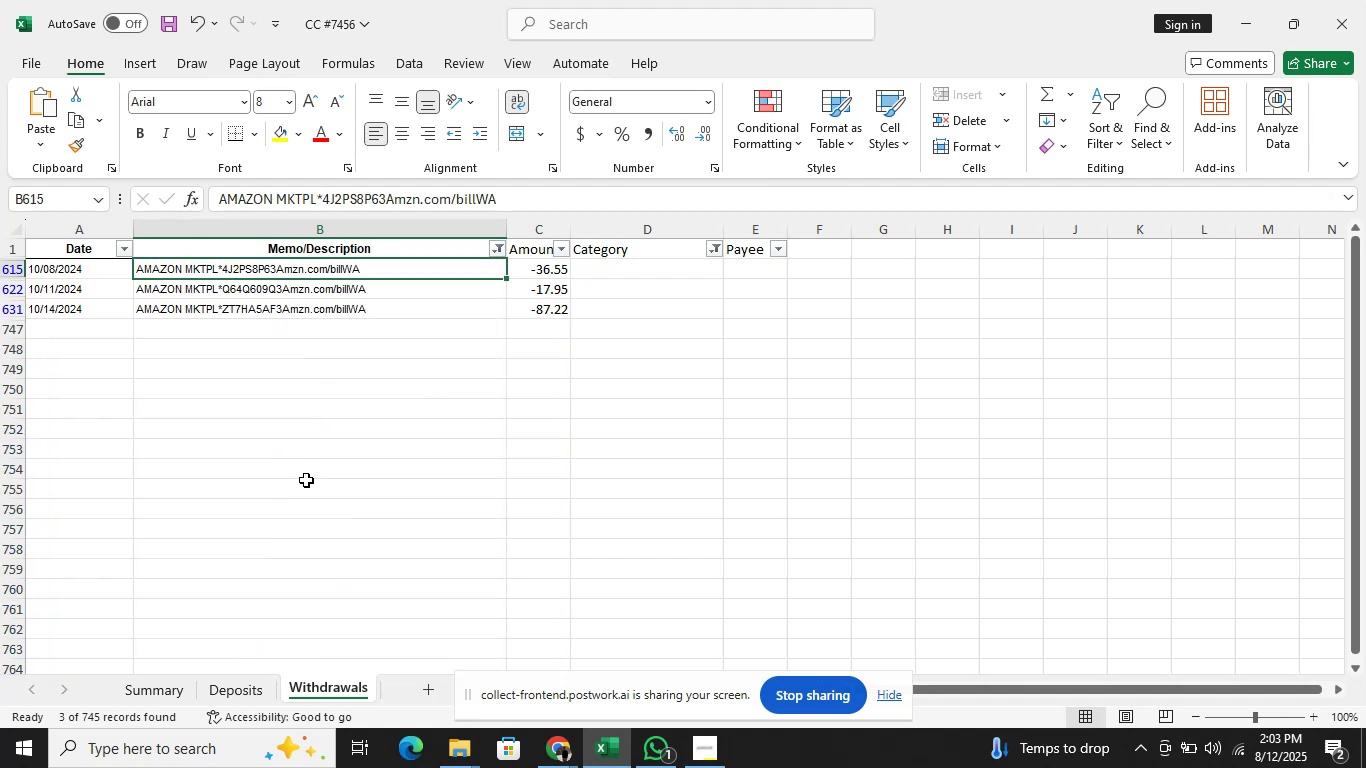 
key(ArrowRight)
 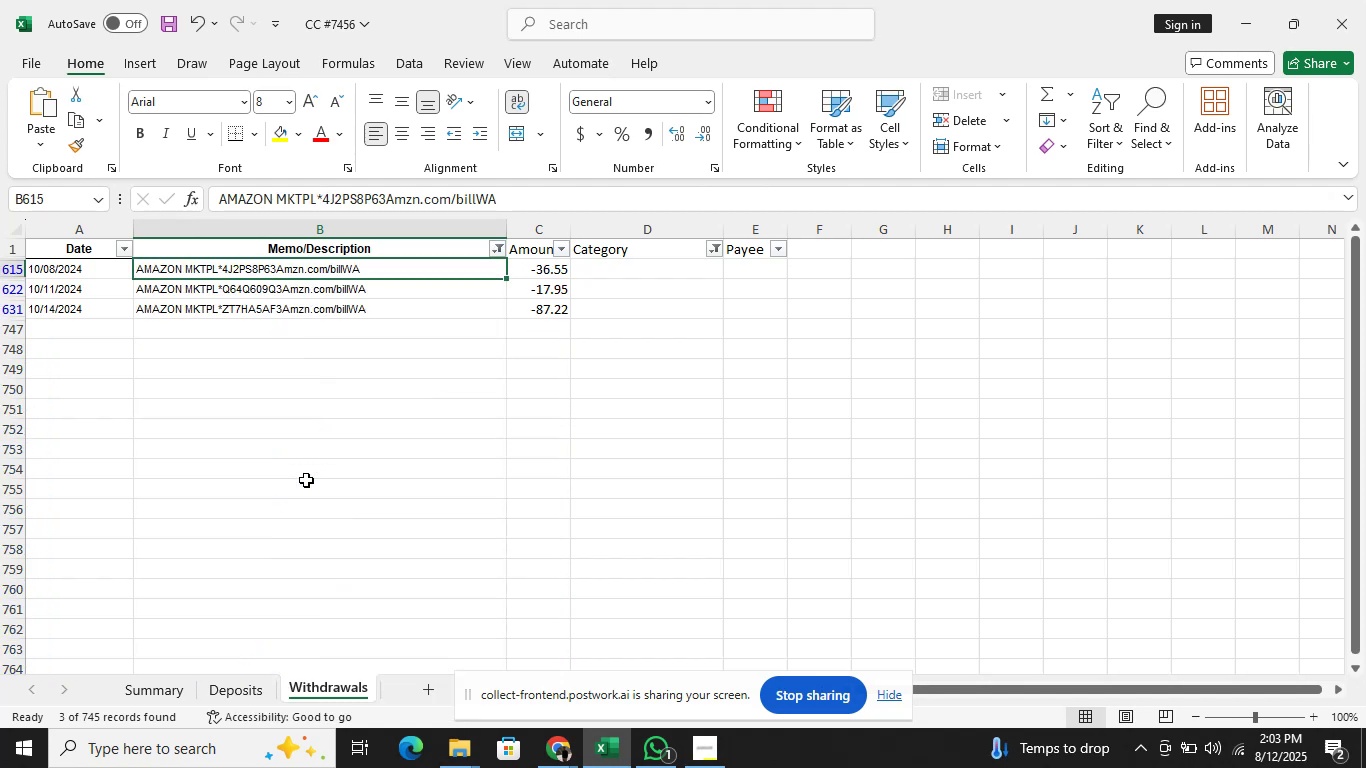 
key(ArrowRight)
 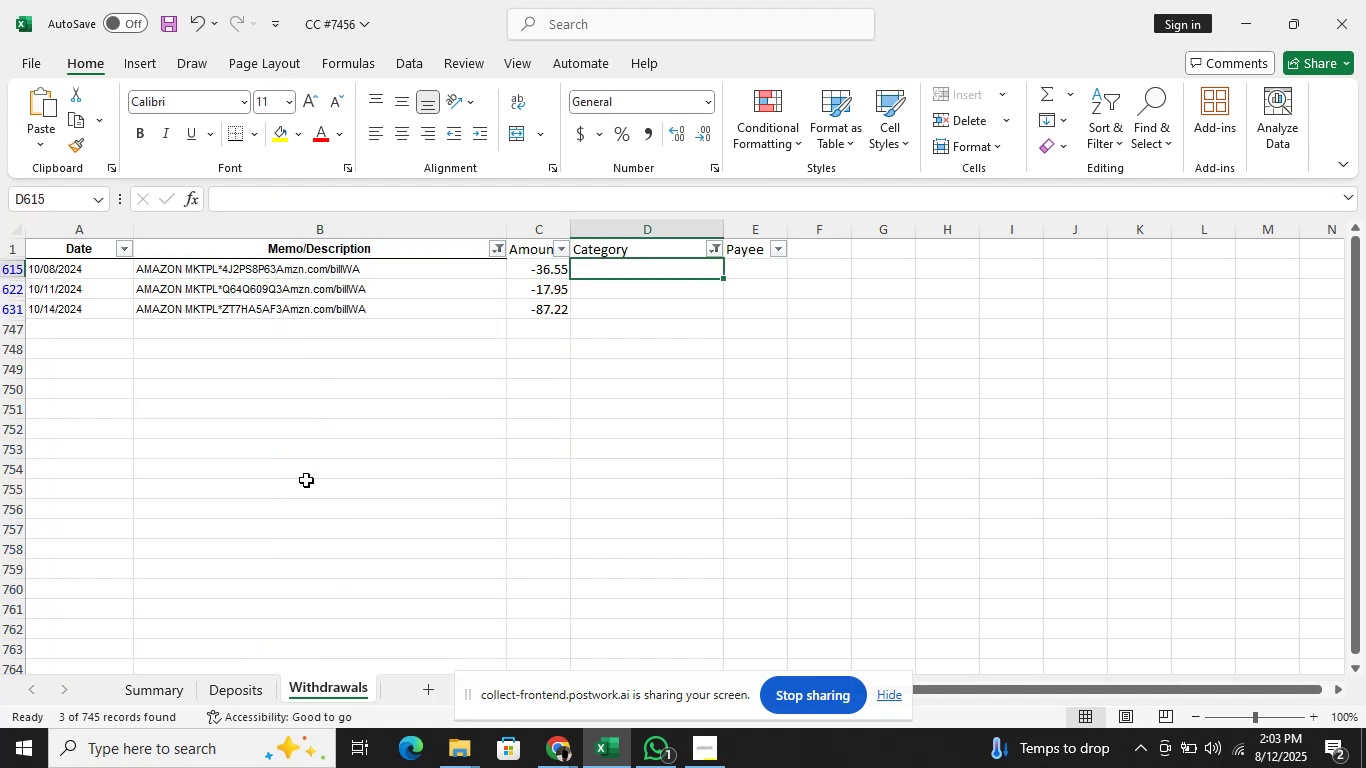 
type(Office Suppi)
key(Backspace)
type(lies)
 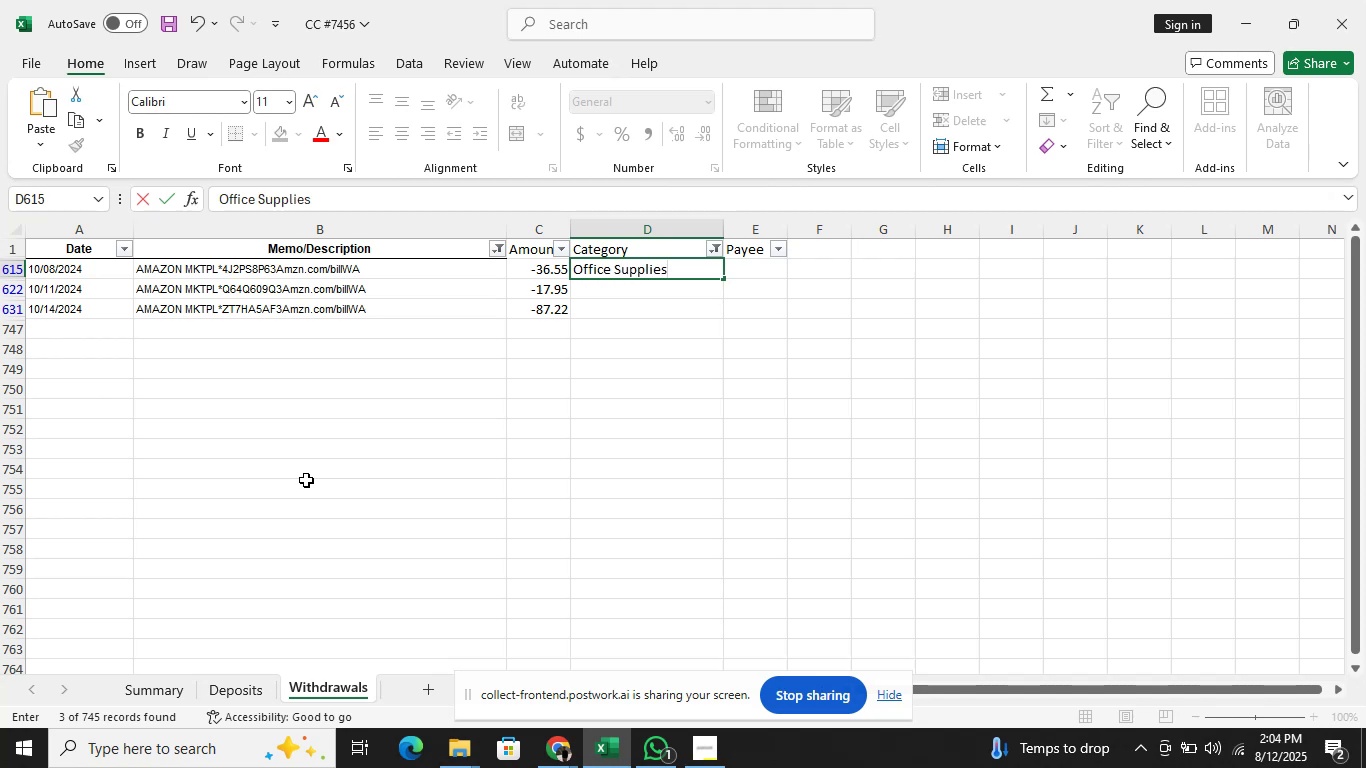 
key(Enter)
 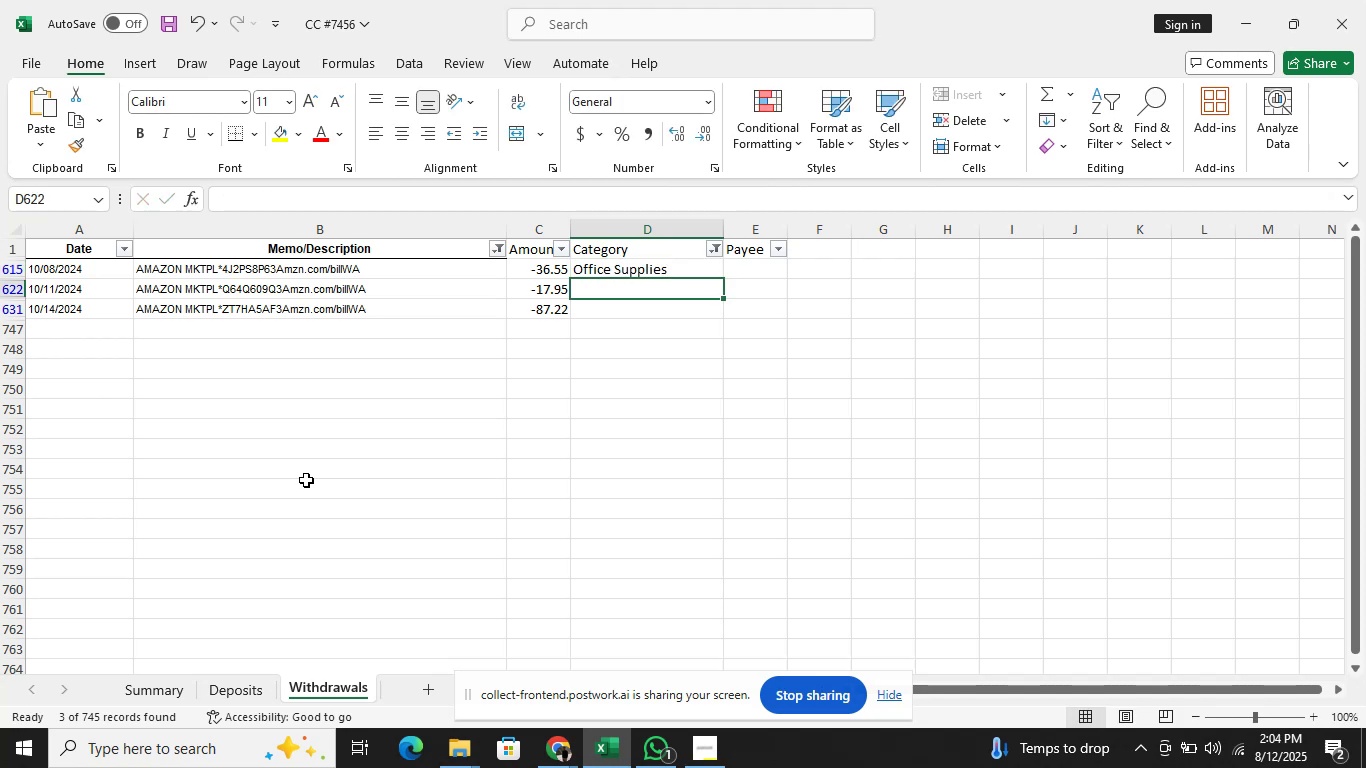 
key(ArrowUp)
 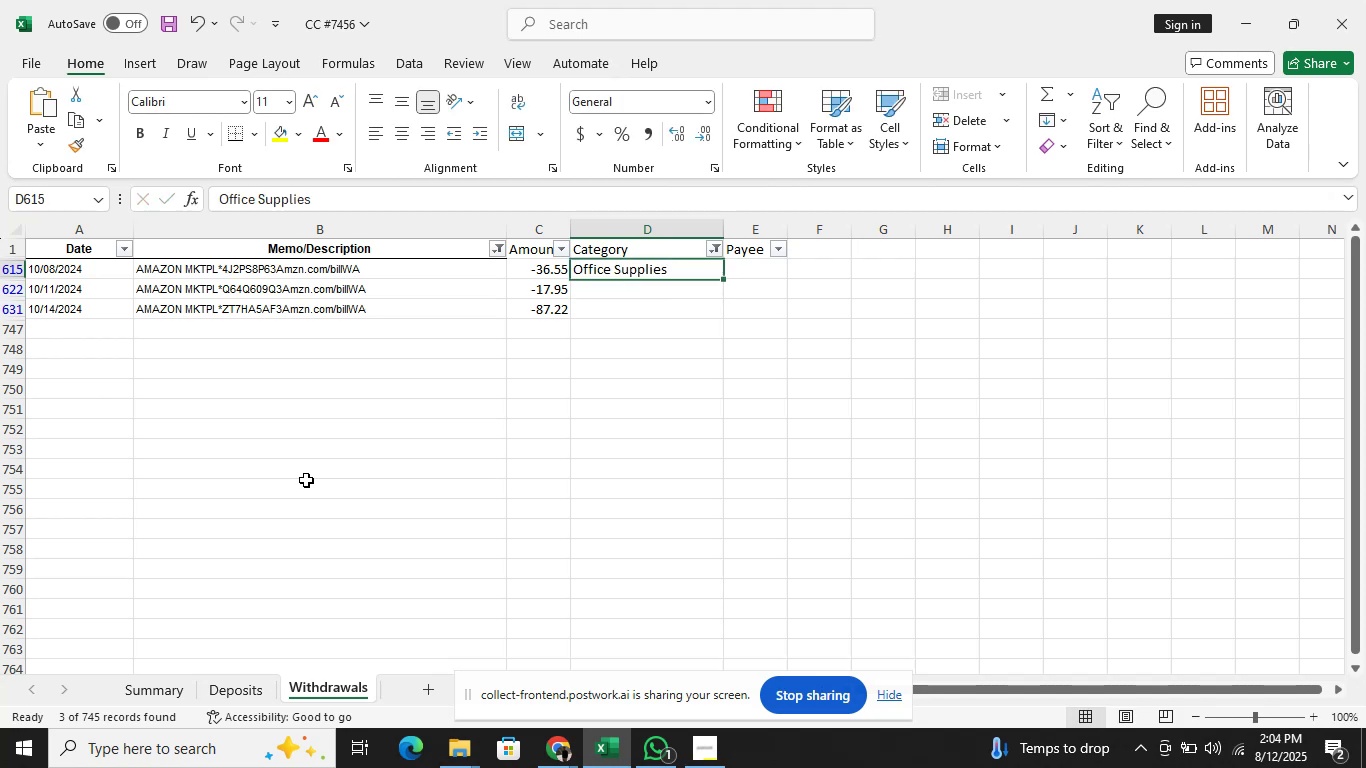 
key(Shift+ArrowDown)
 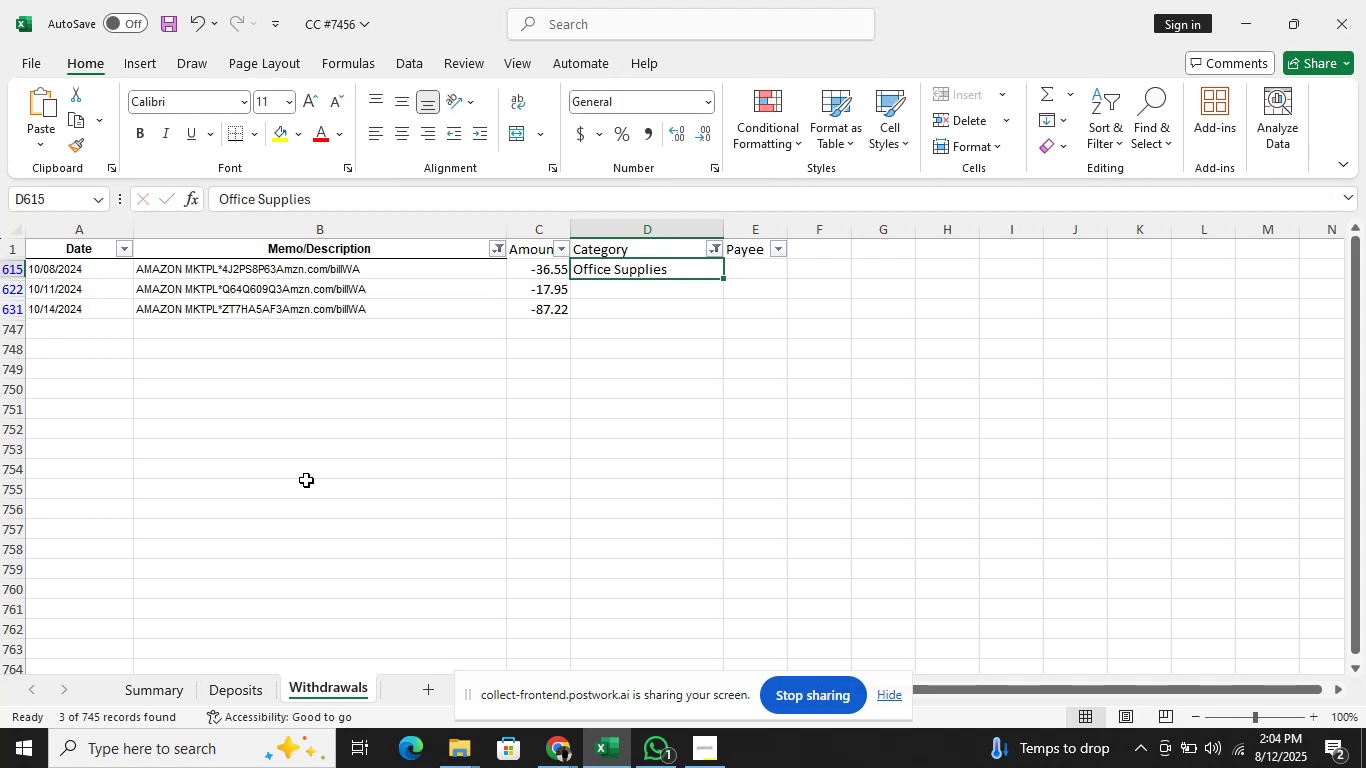 
key(Shift+ArrowDown)
 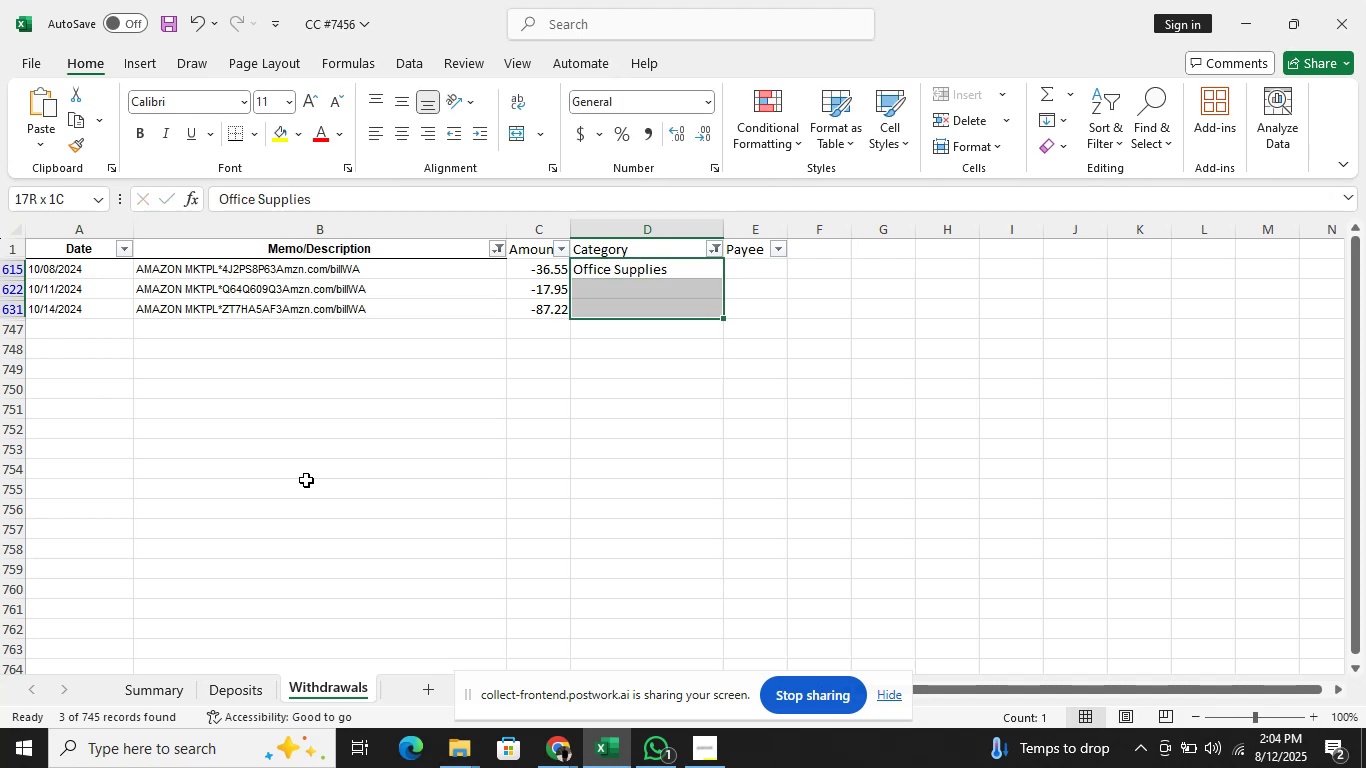 
key(Control+D)
 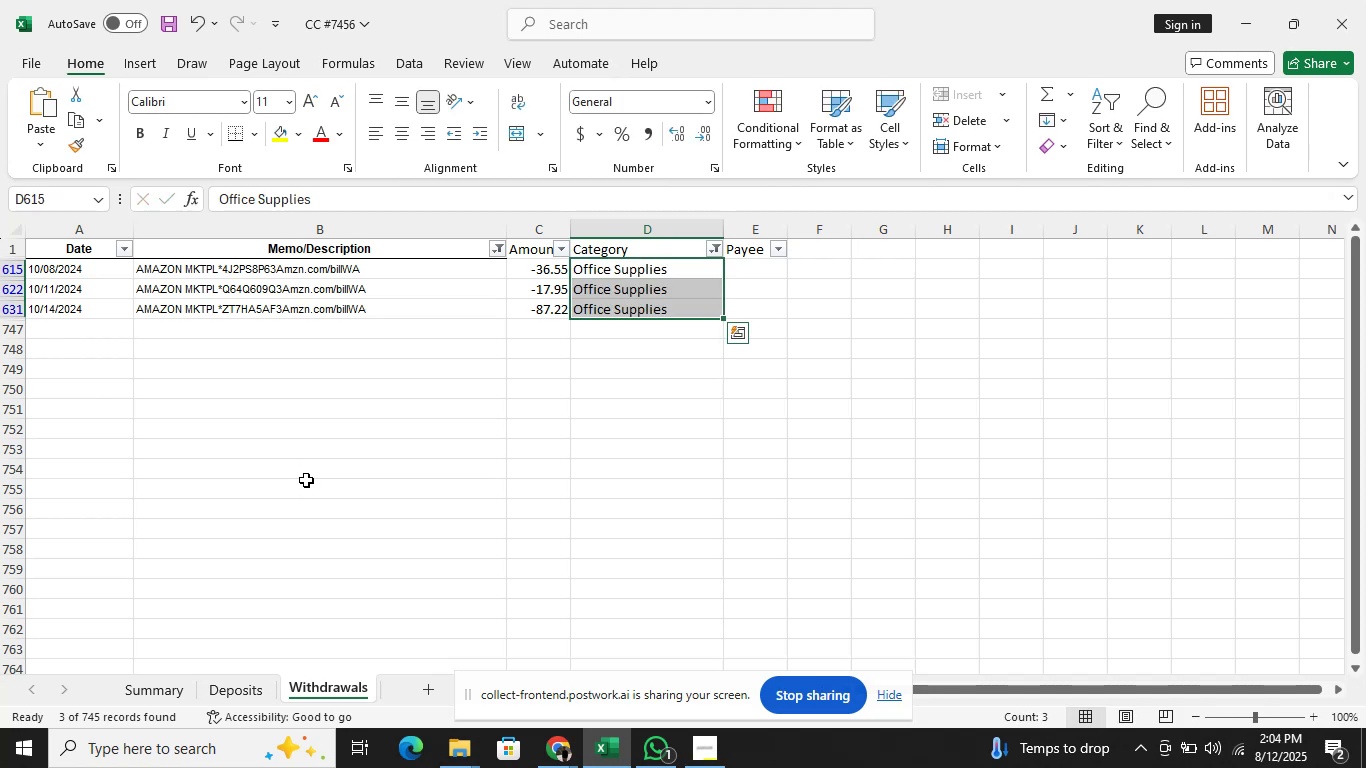 
key(ArrowUp)
 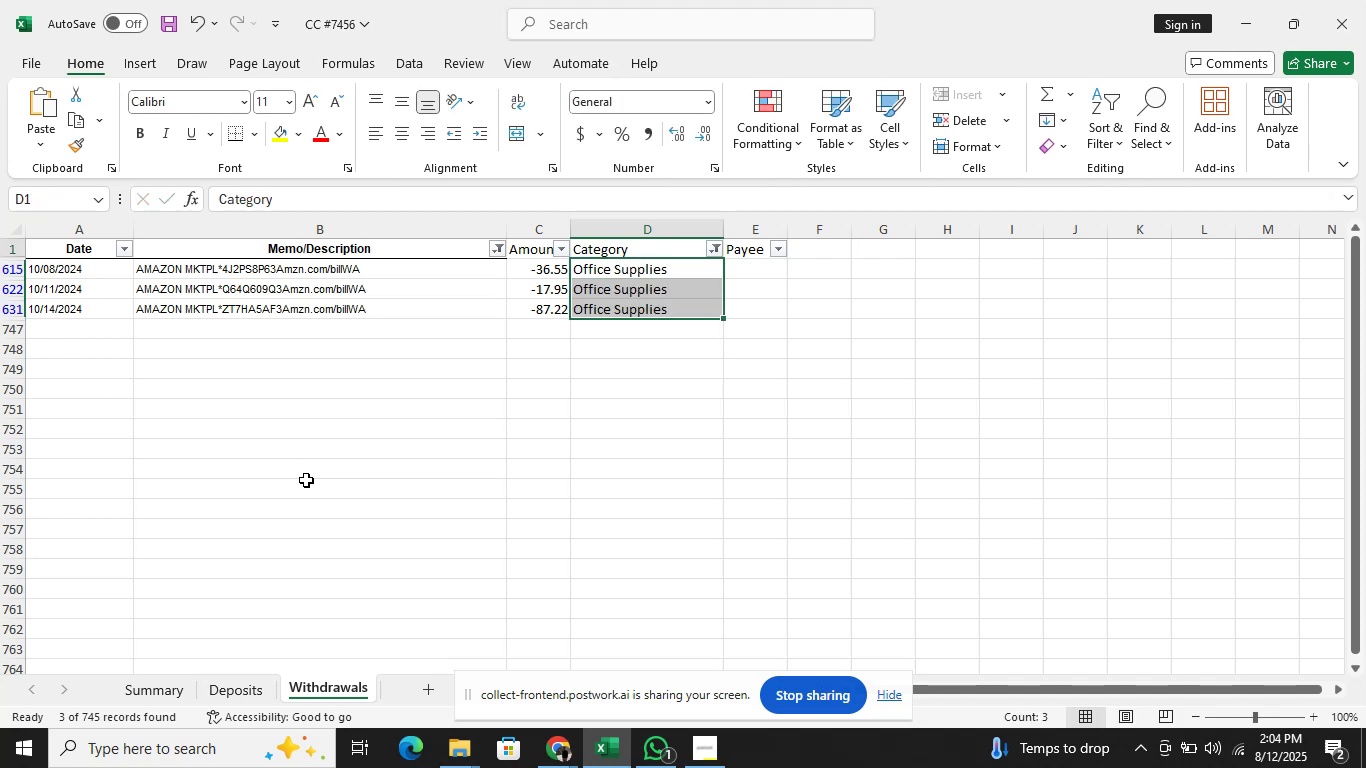 
key(ArrowRight)
 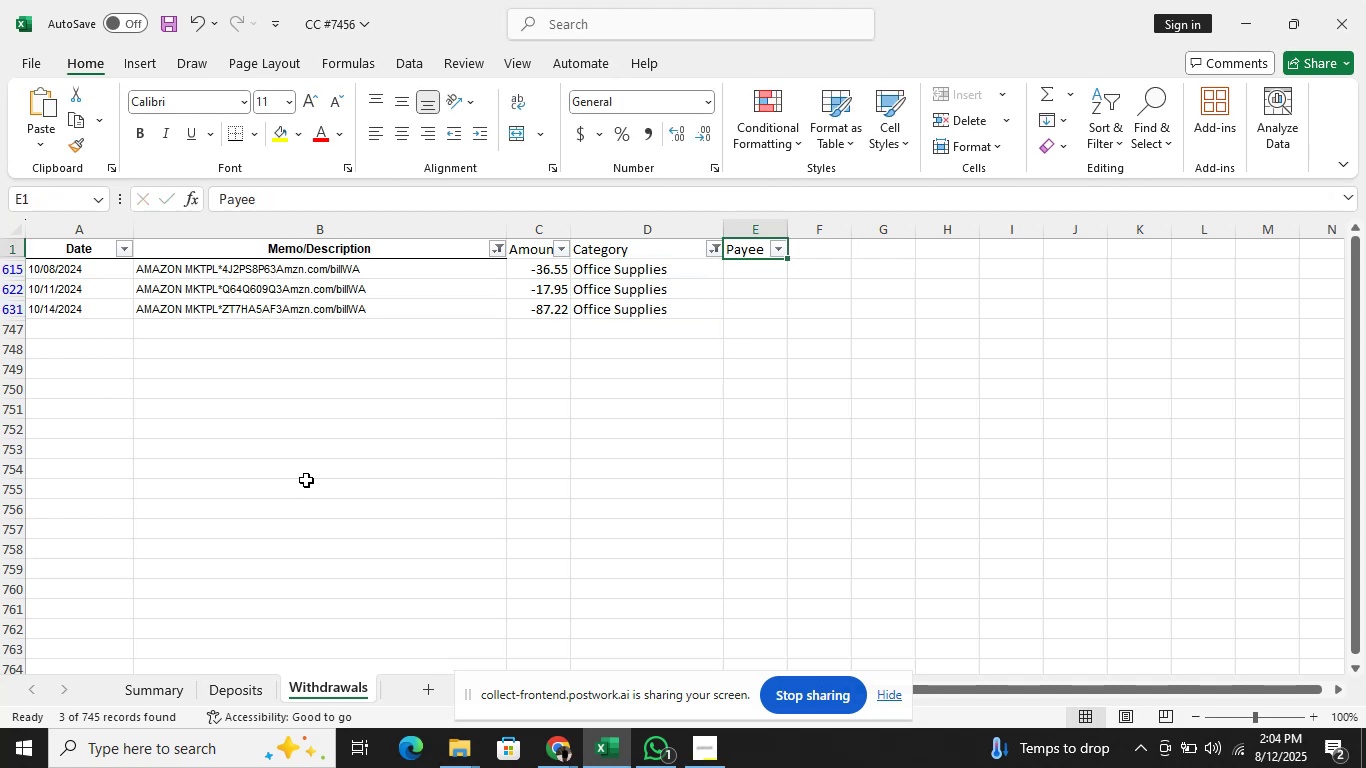 
key(ArrowDown)
 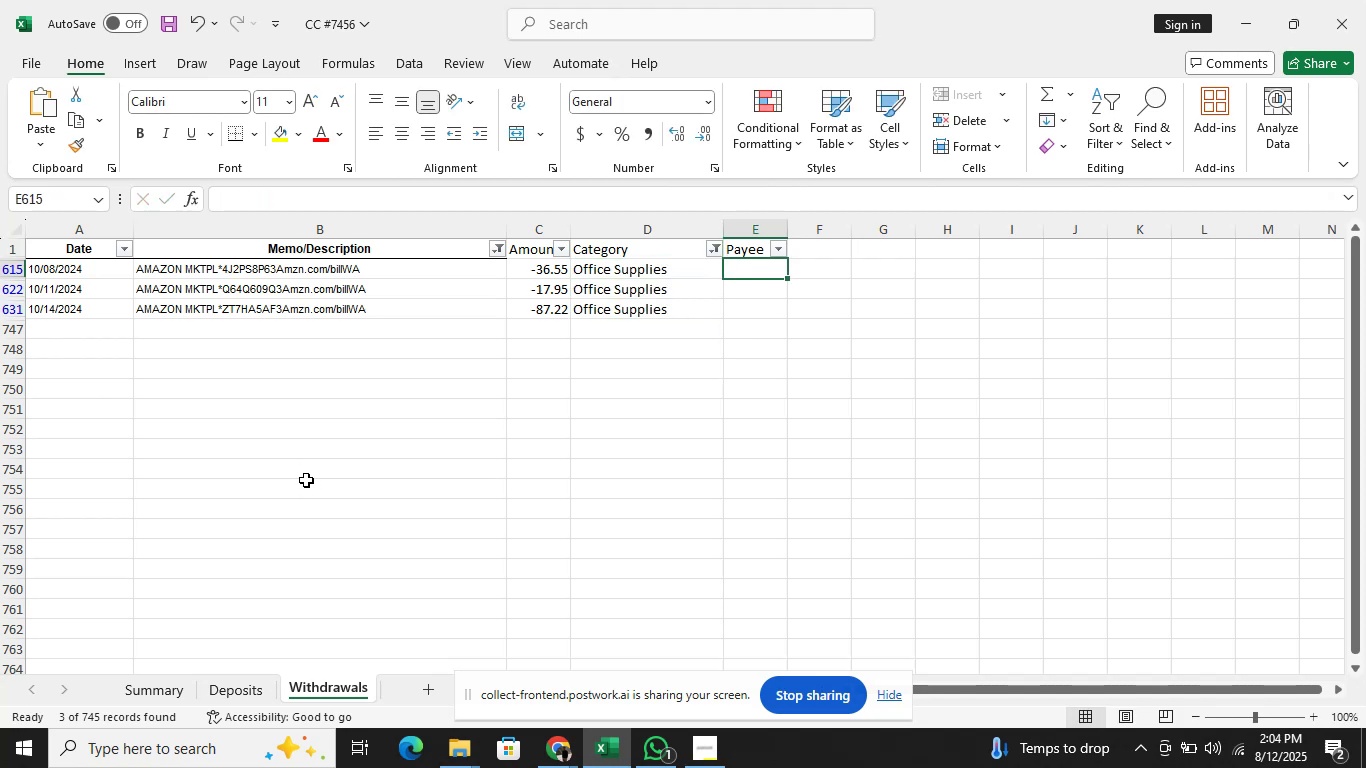 
hold_key(key=ControlLeft, duration=0.3)
 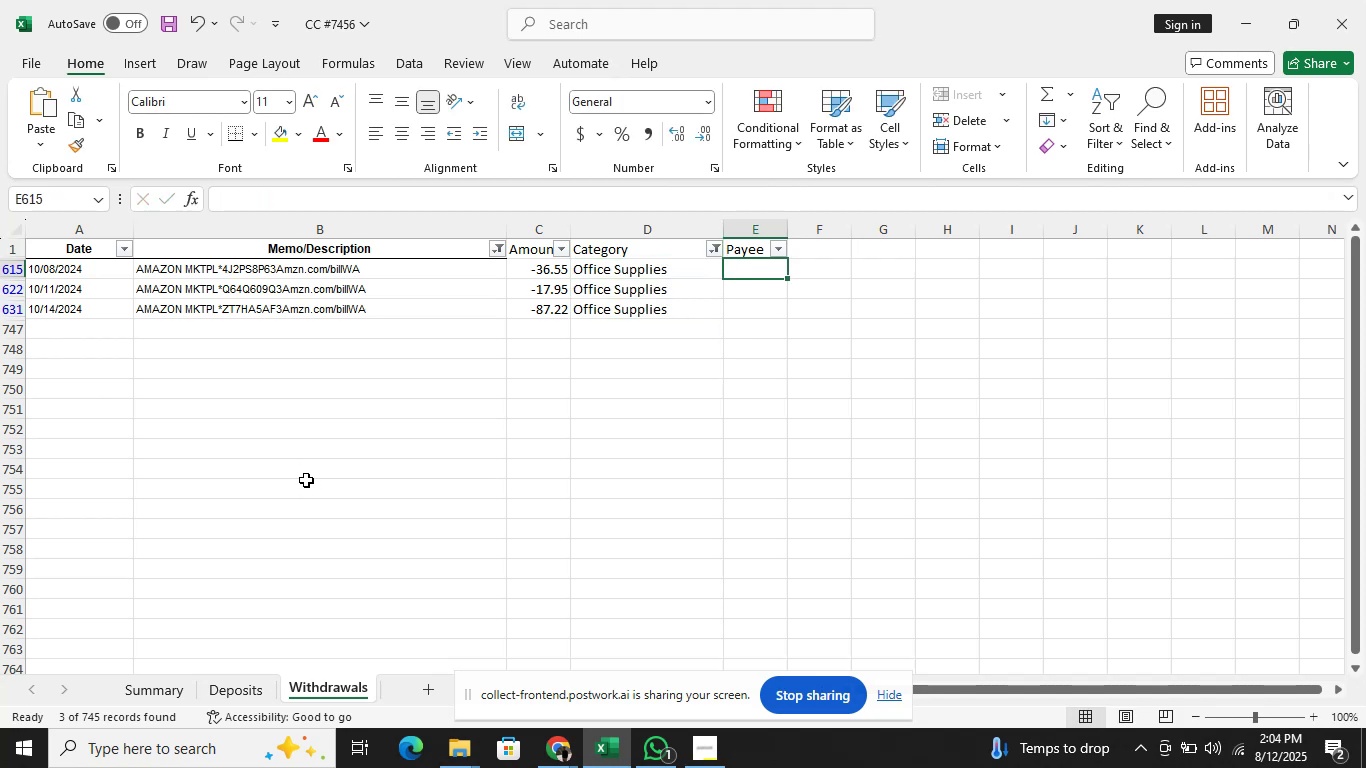 
type(Amazon)
 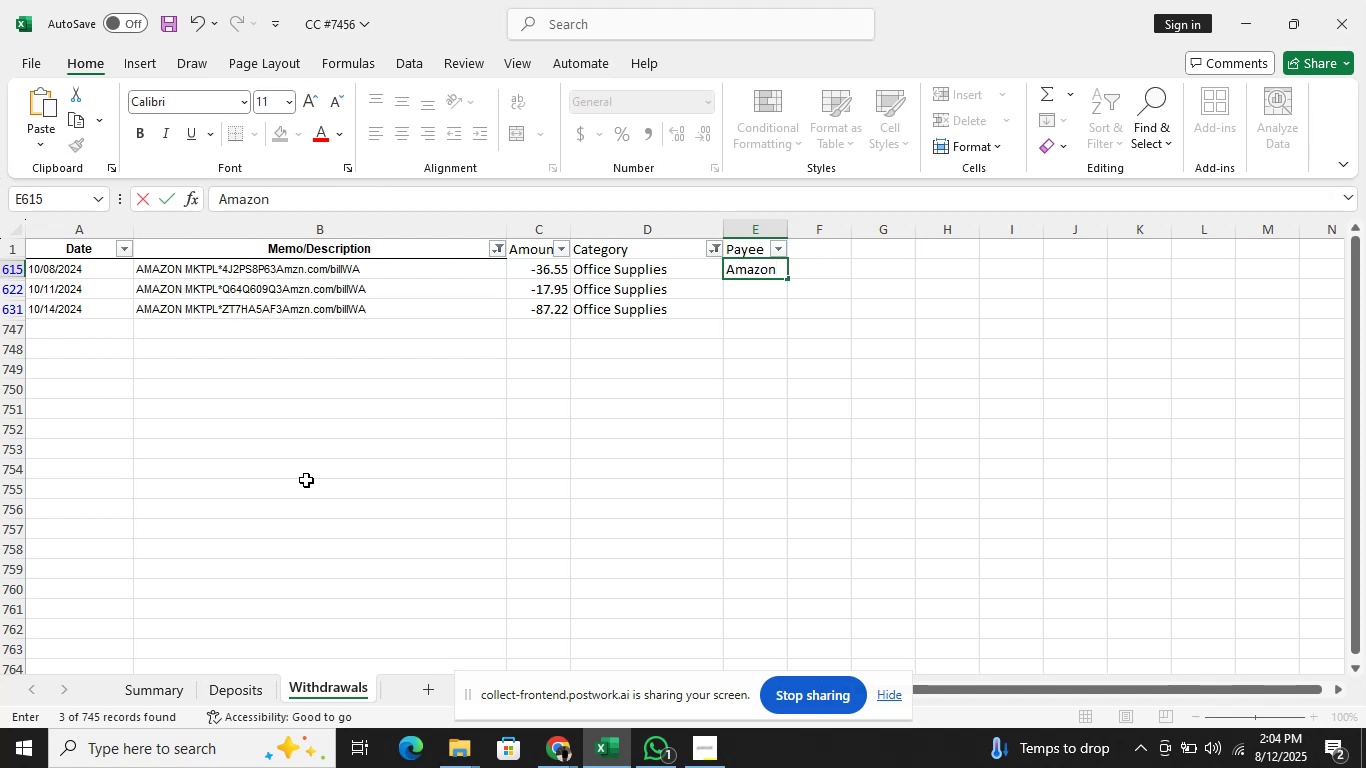 
key(Enter)
 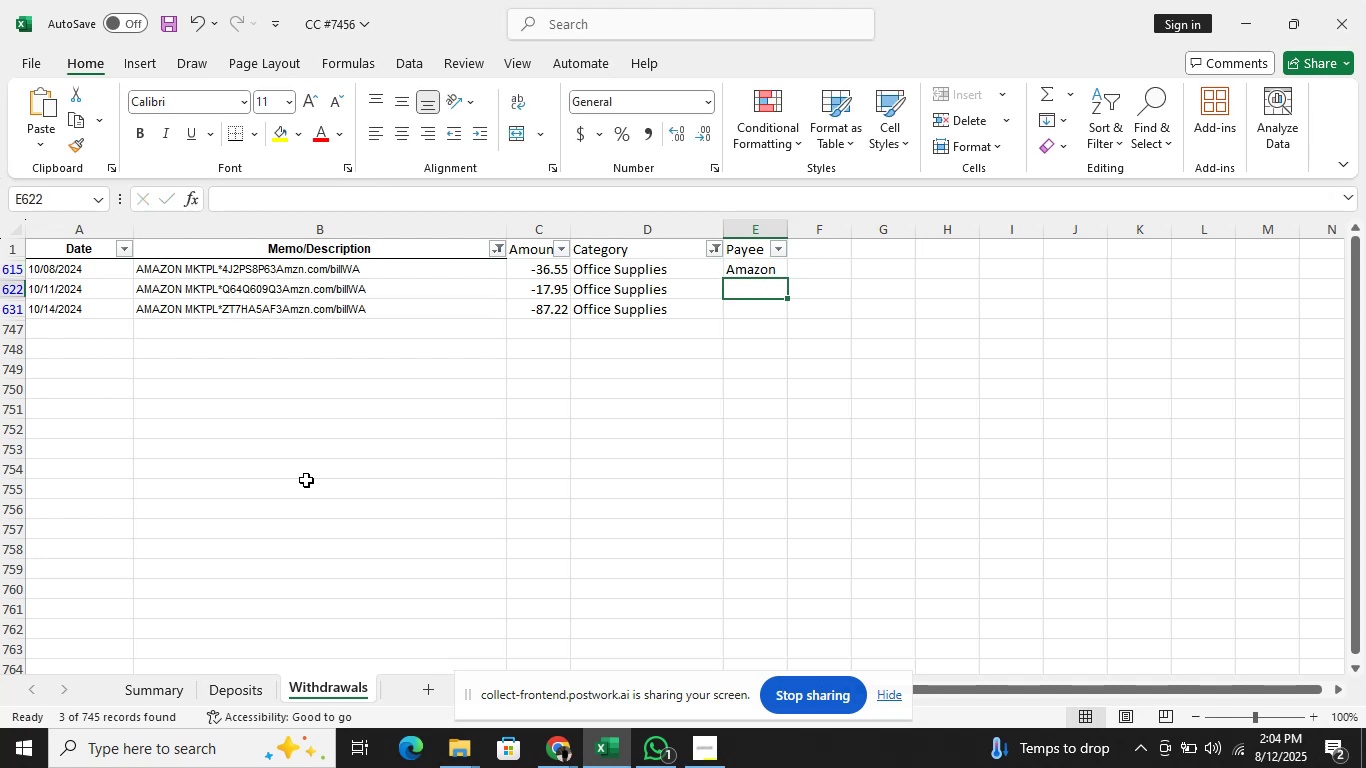 
key(ArrowUp)
 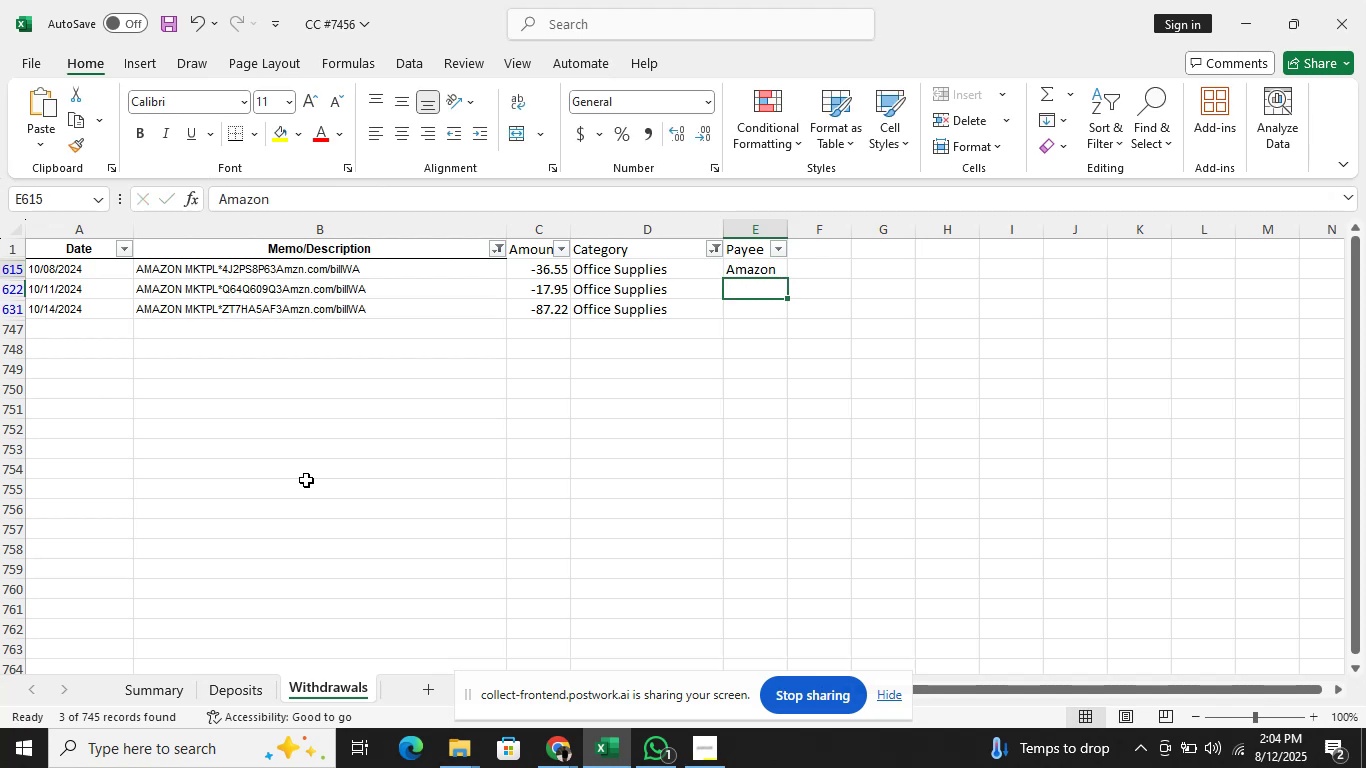 
key(Shift+ArrowDown)
 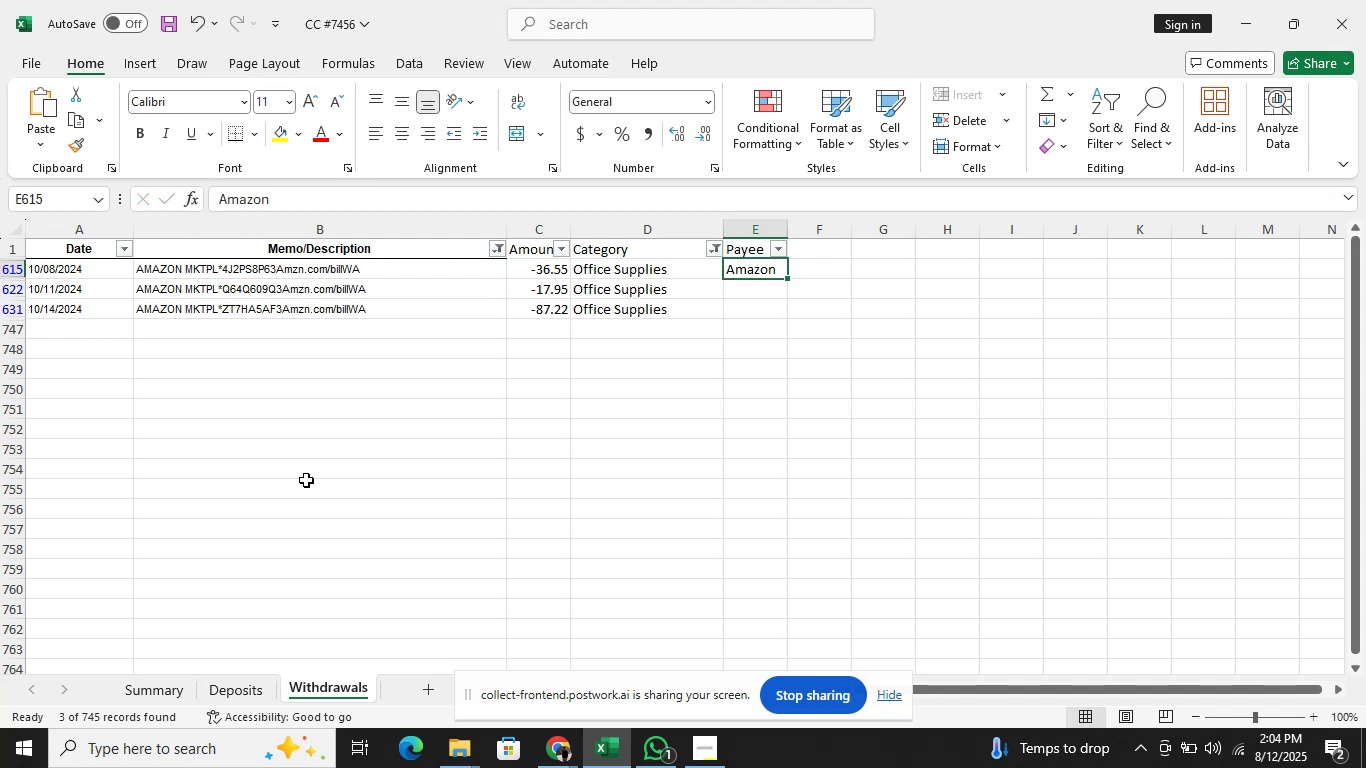 
key(Shift+ArrowDown)
 